 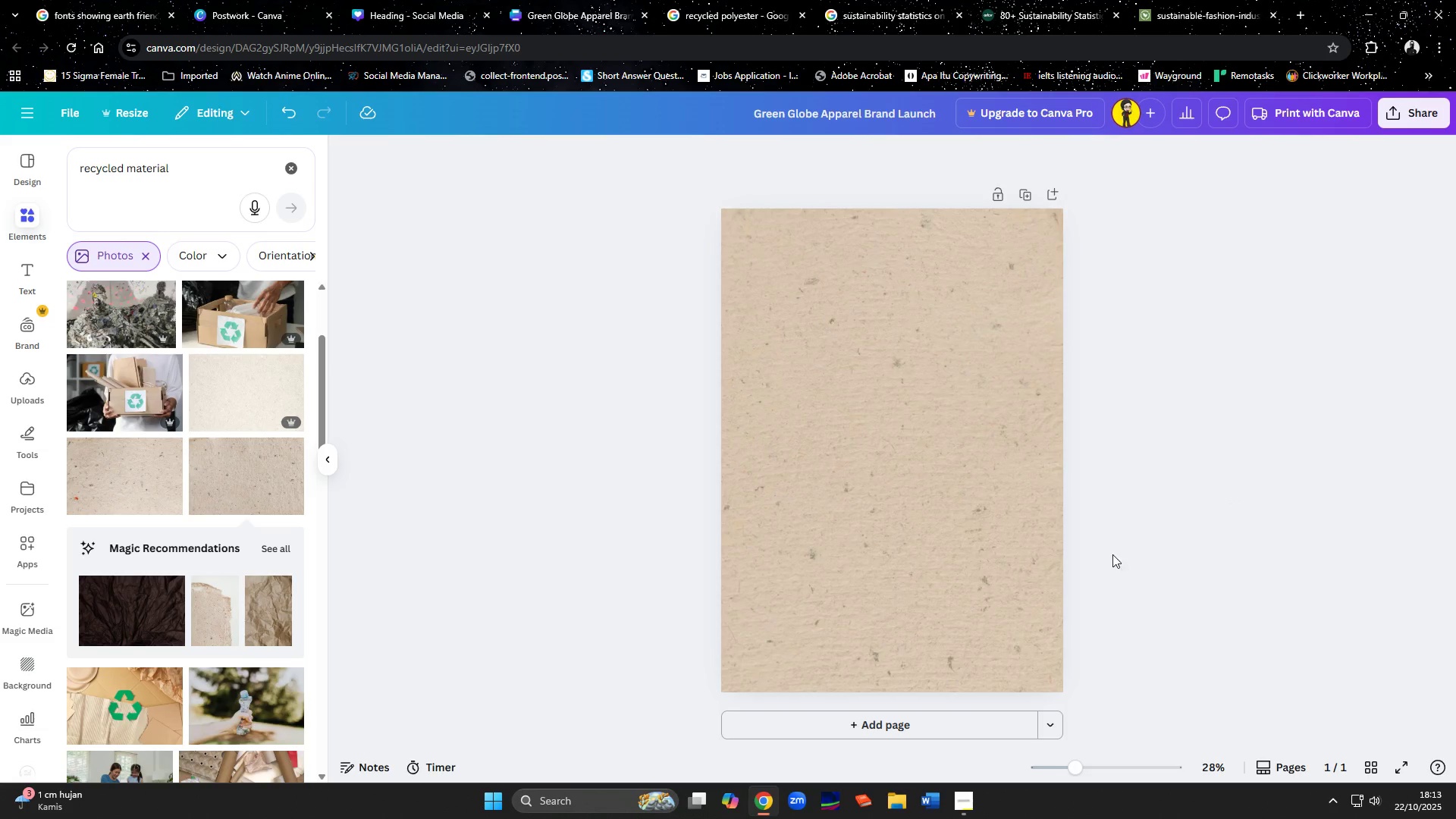 
scroll: coordinate [1101, 559], scroll_direction: up, amount: 4.0
 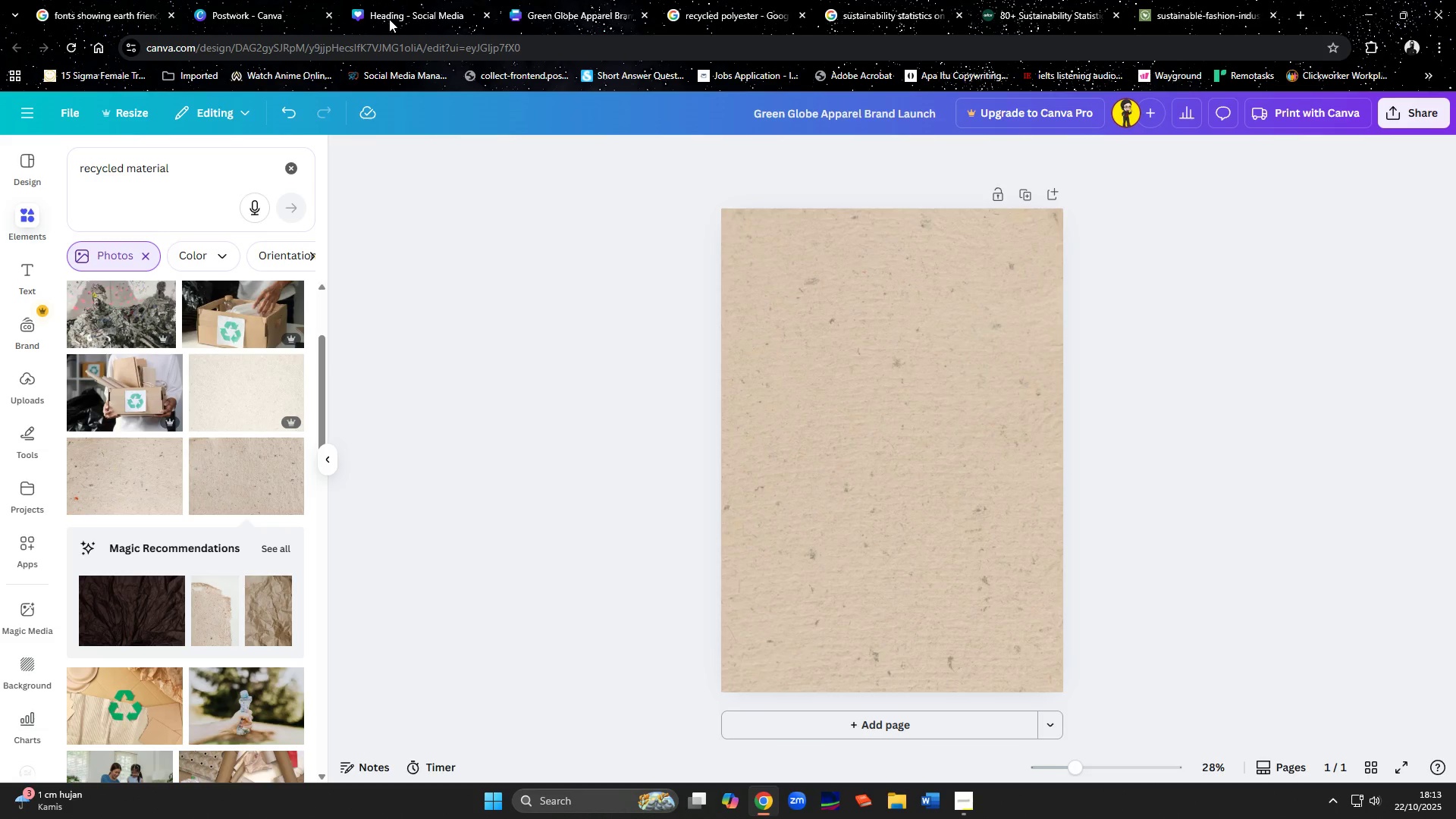 
left_click([582, 8])
 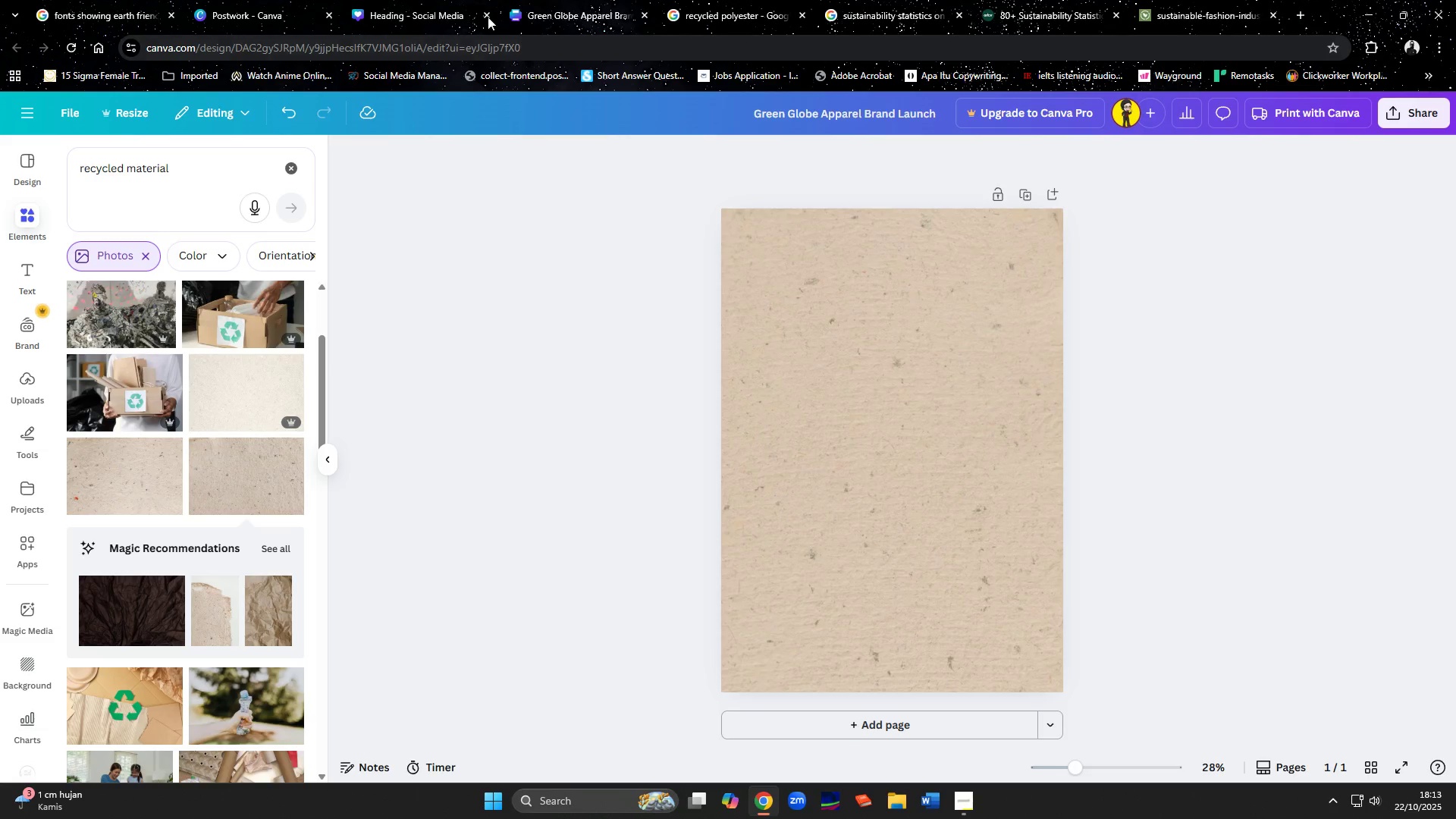 
left_click([463, 5])
 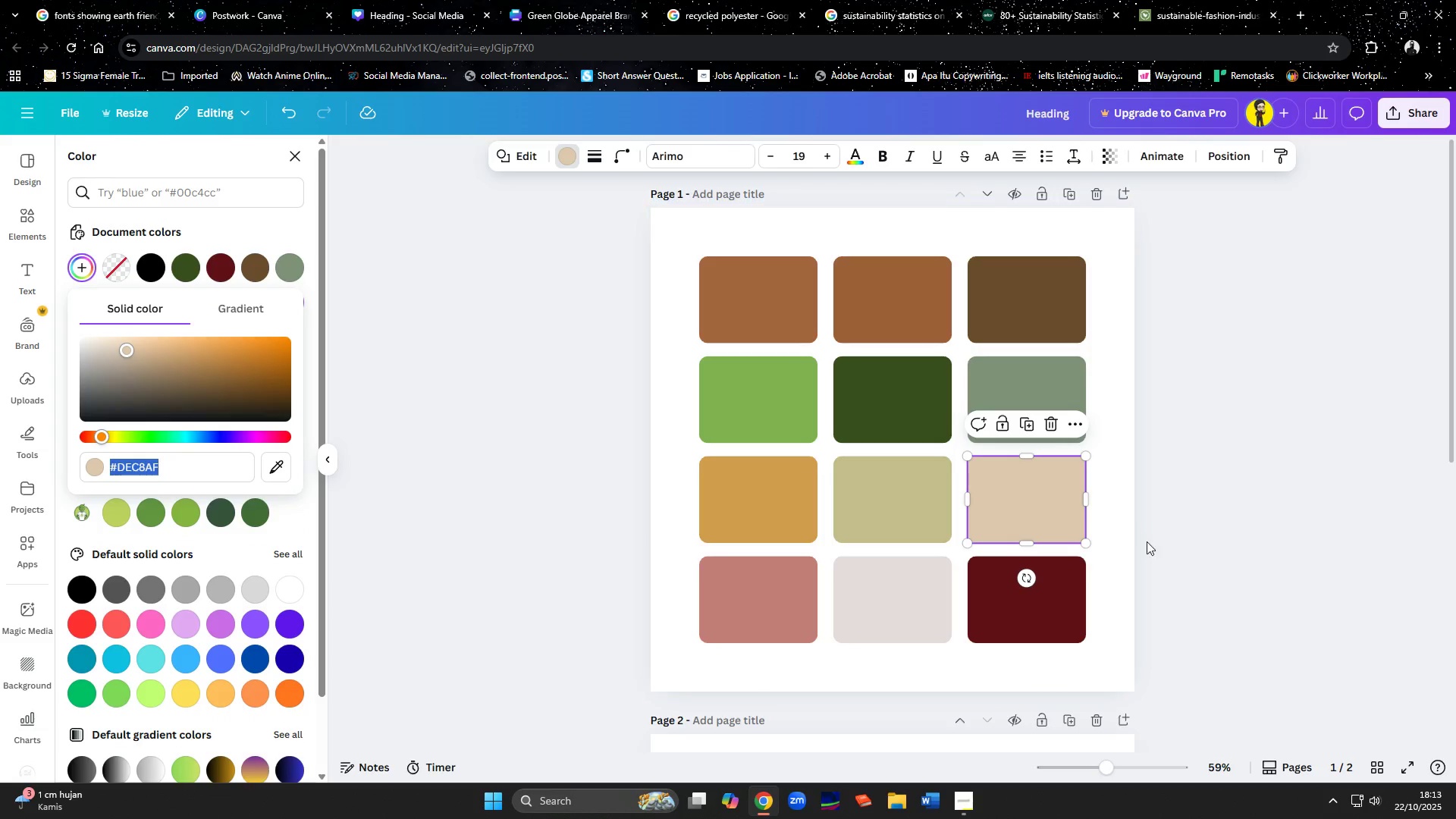 
scroll: coordinate [1145, 551], scroll_direction: down, amount: 5.0
 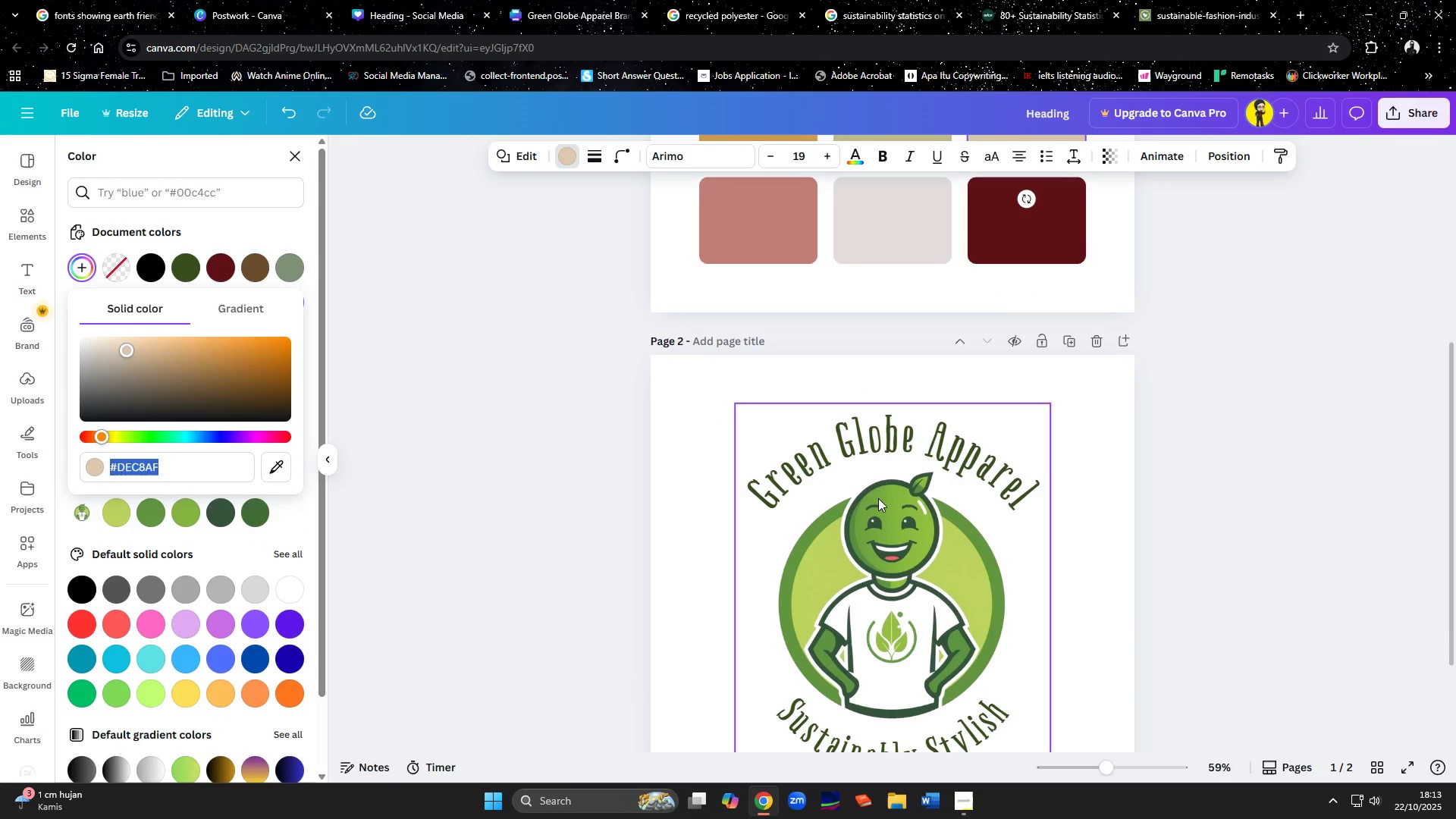 
left_click([878, 498])
 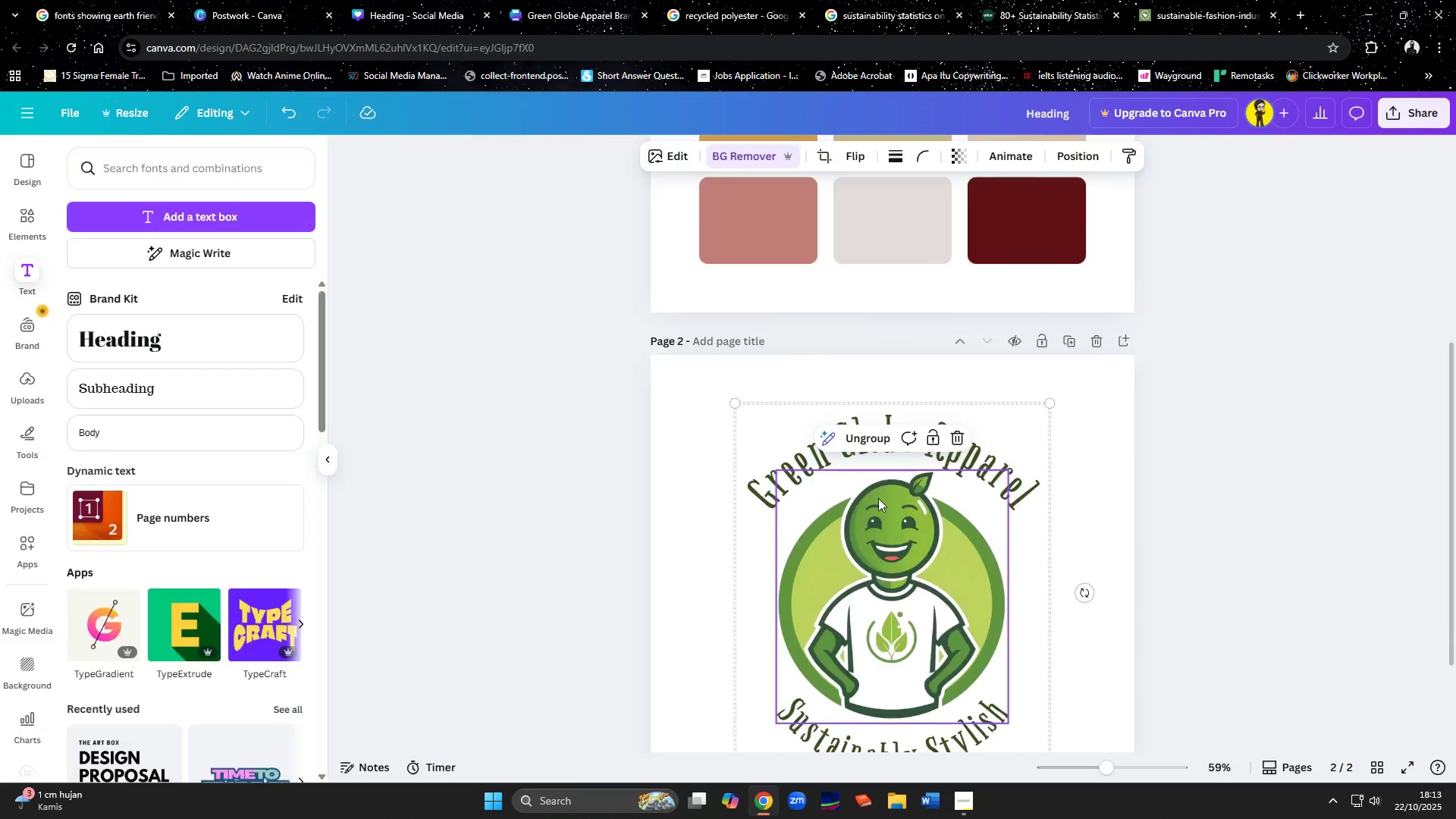 
key(Control+C)
 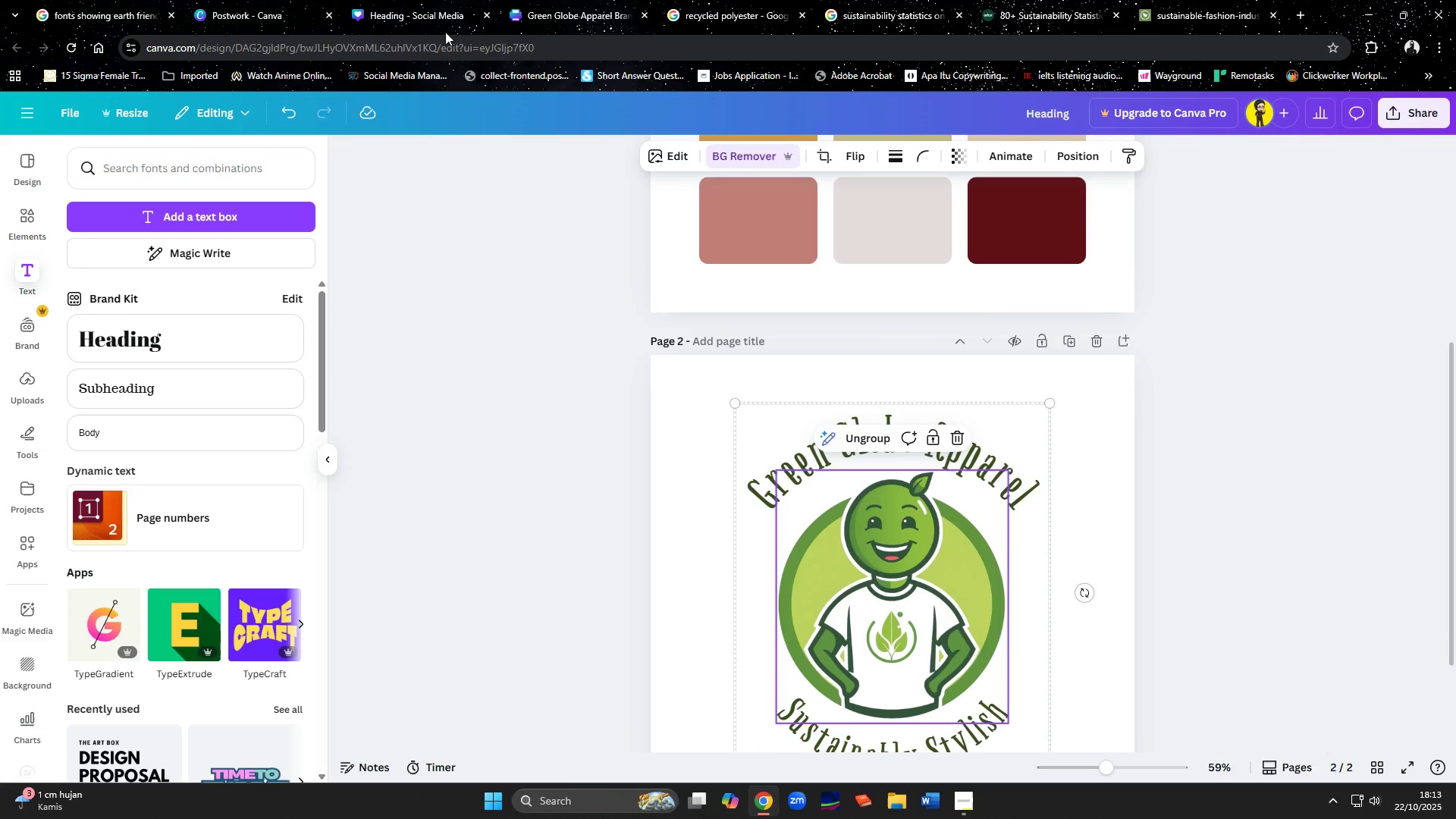 
left_click([421, 21])
 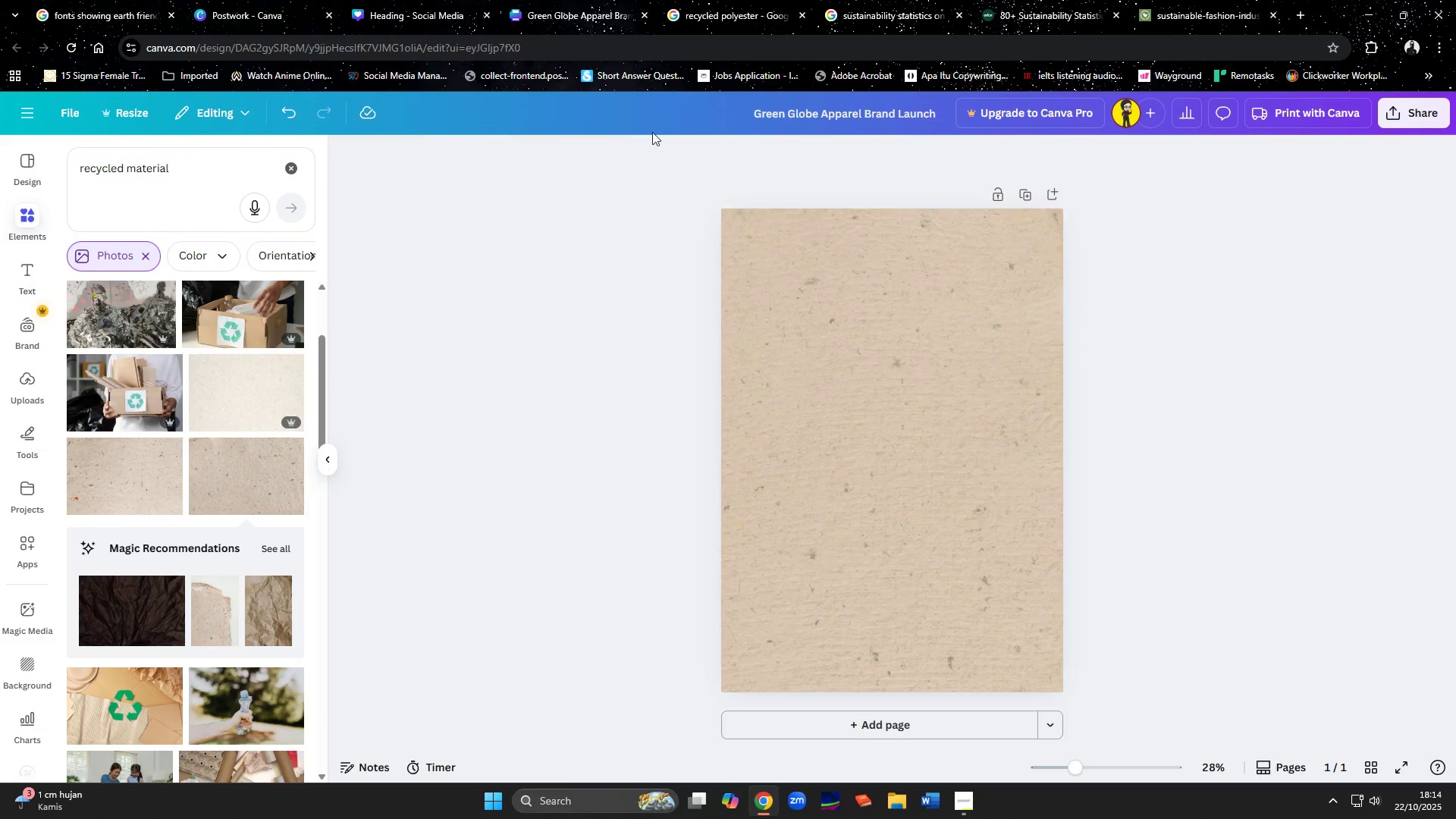 
double_click([871, 421])
 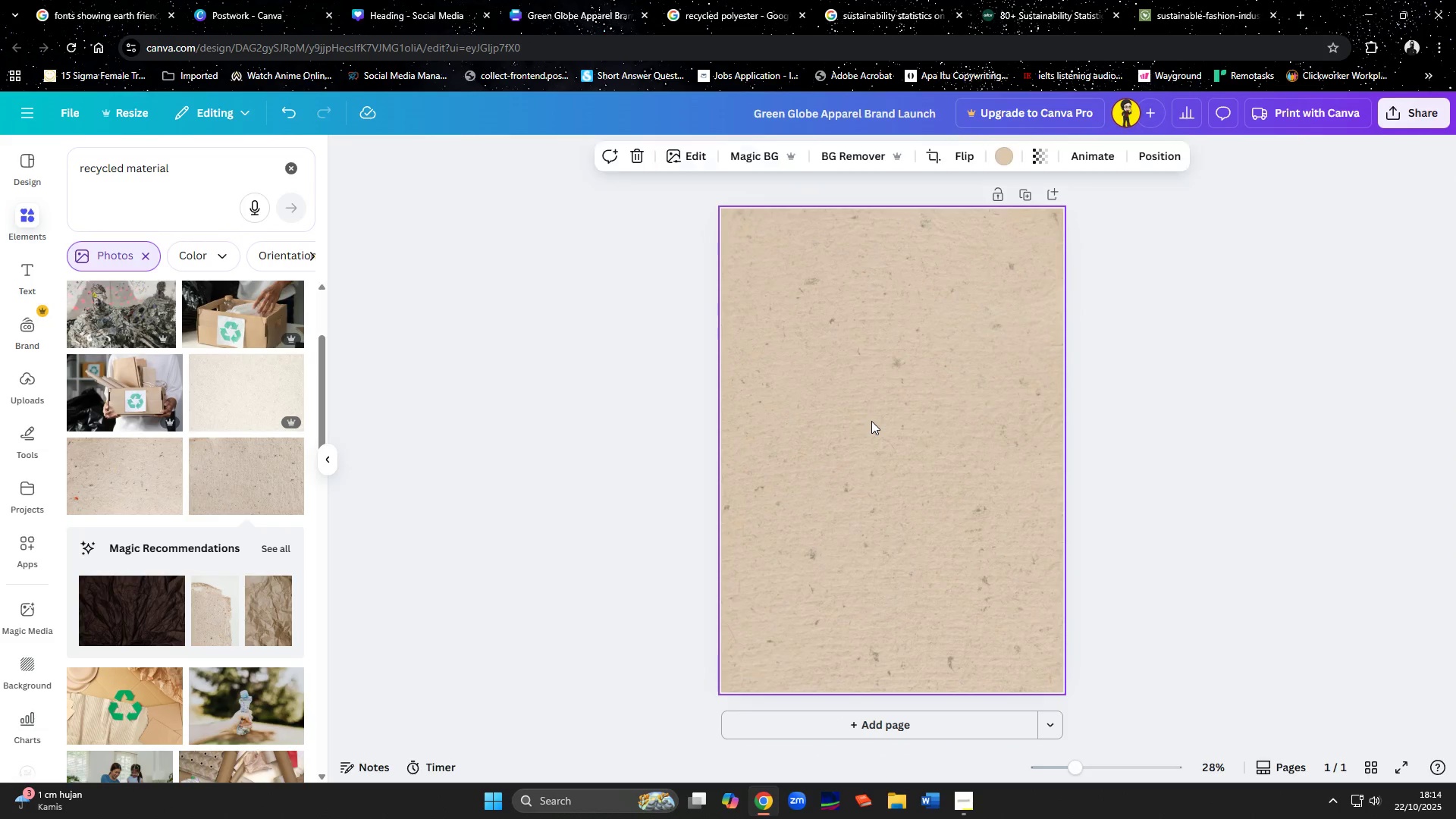 
key(Control+ControlLeft)
 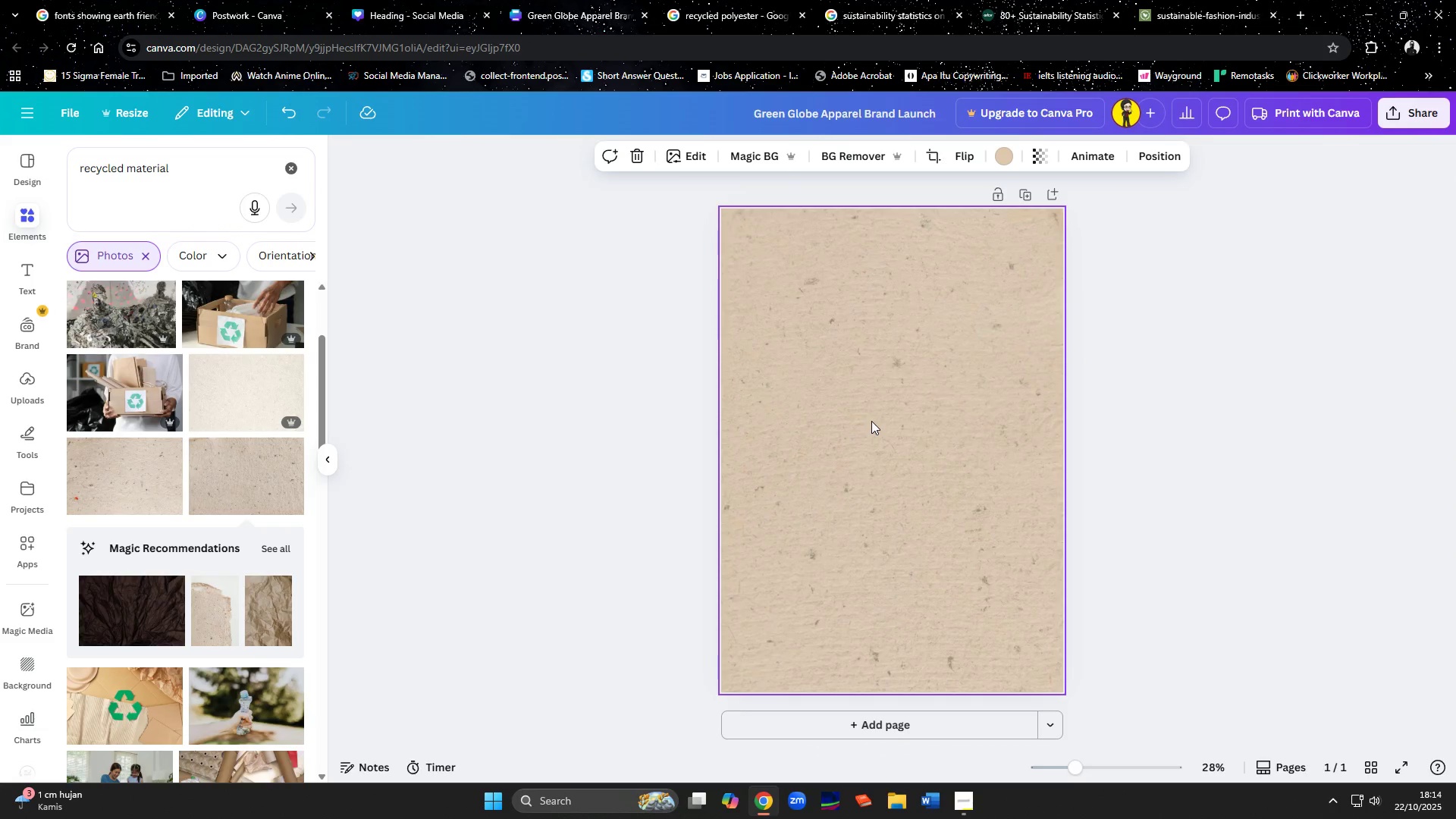 
key(Control+V)
 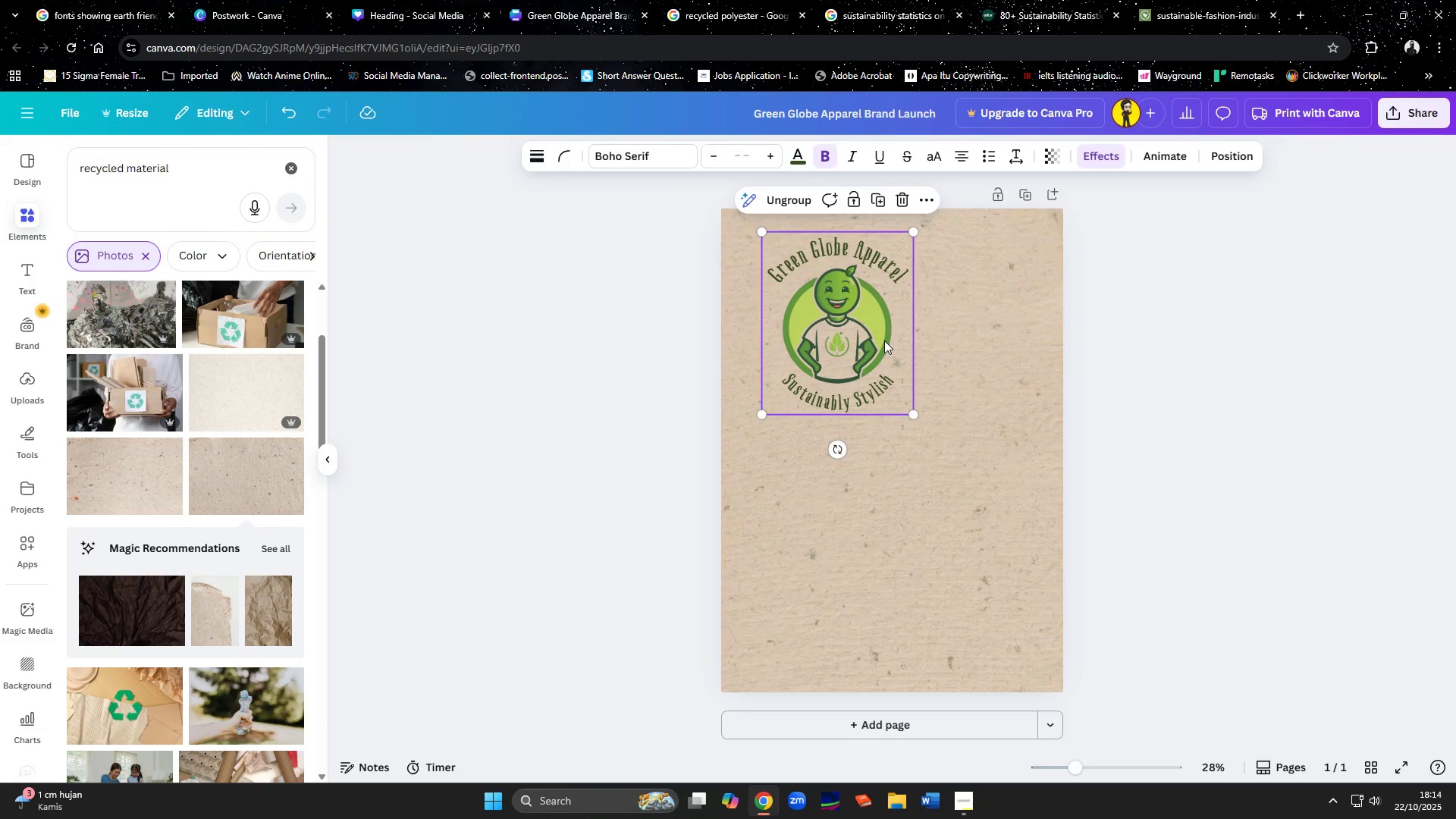 
left_click_drag(start_coordinate=[914, 411], to_coordinate=[913, 424])
 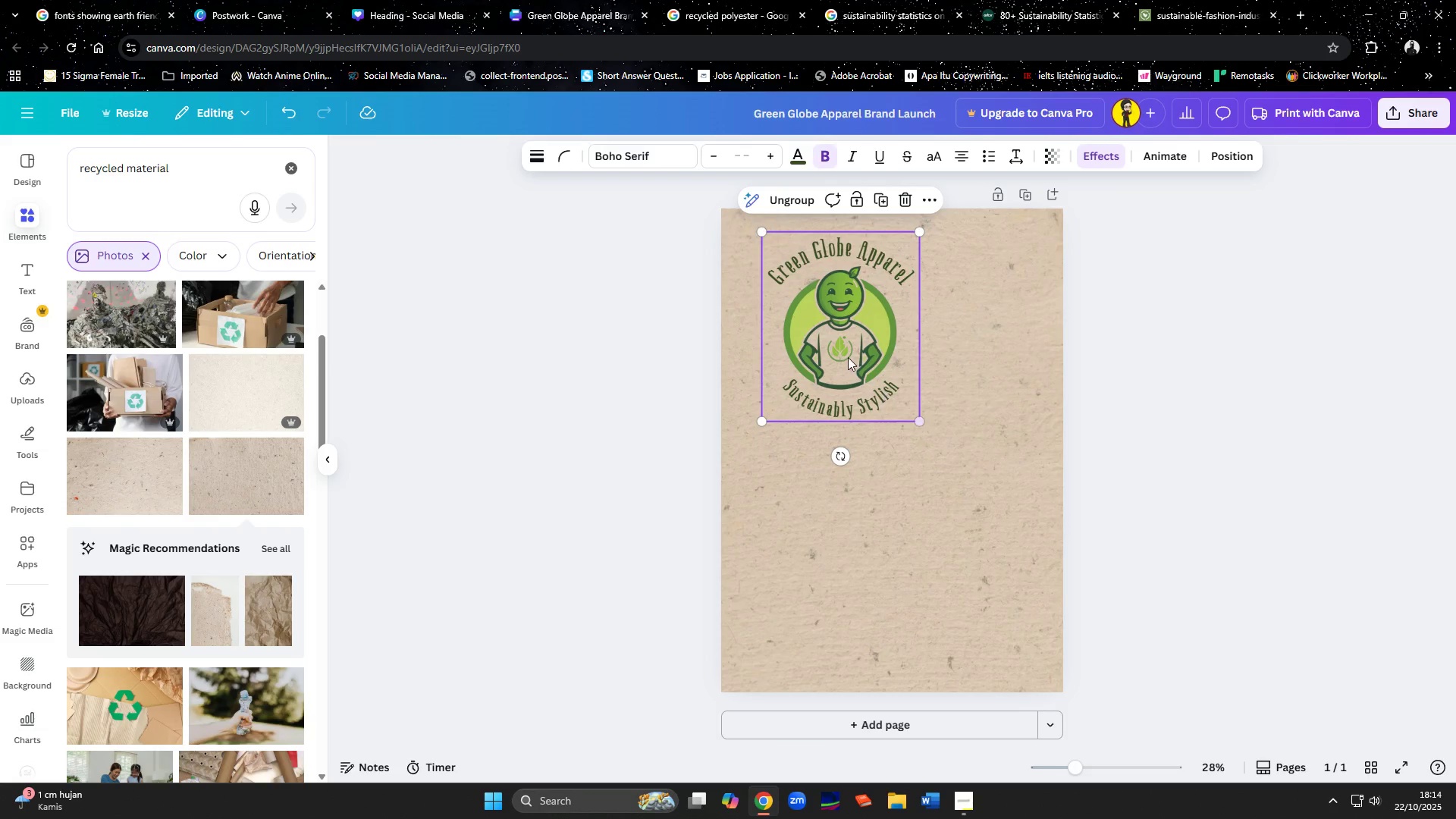 
left_click_drag(start_coordinate=[848, 357], to_coordinate=[900, 483])
 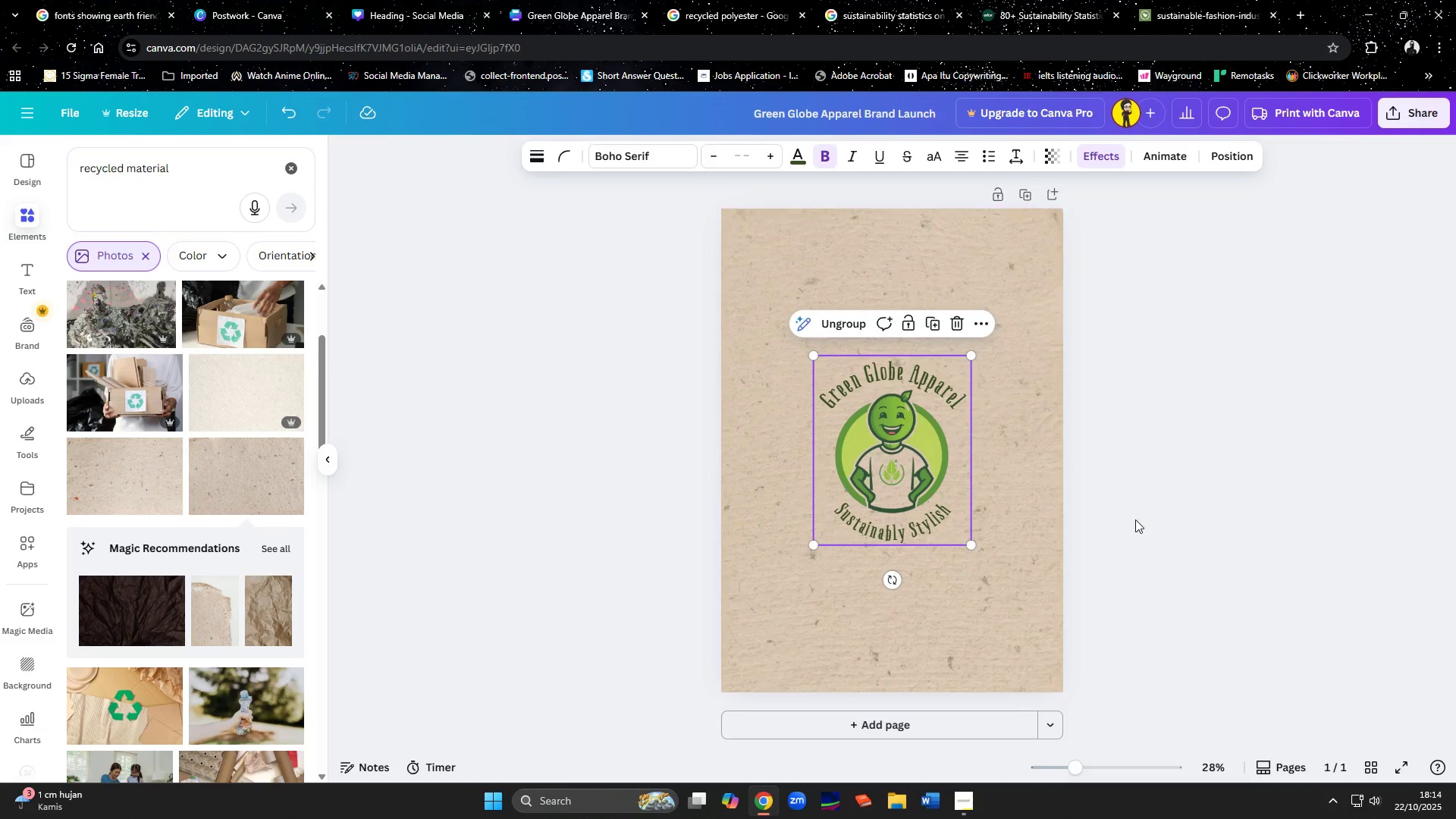 
left_click([1135, 519])
 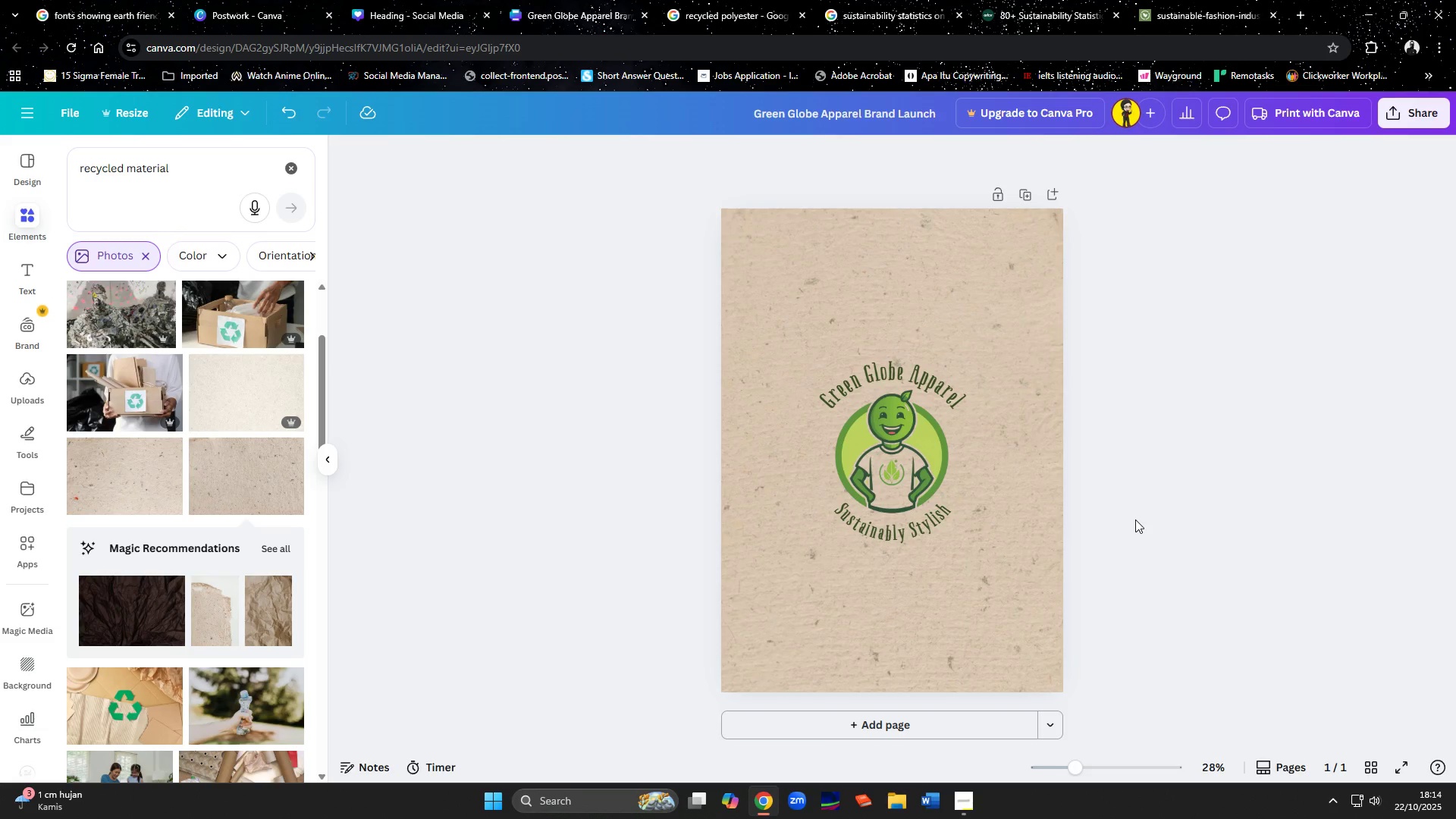 
wait(6.73)
 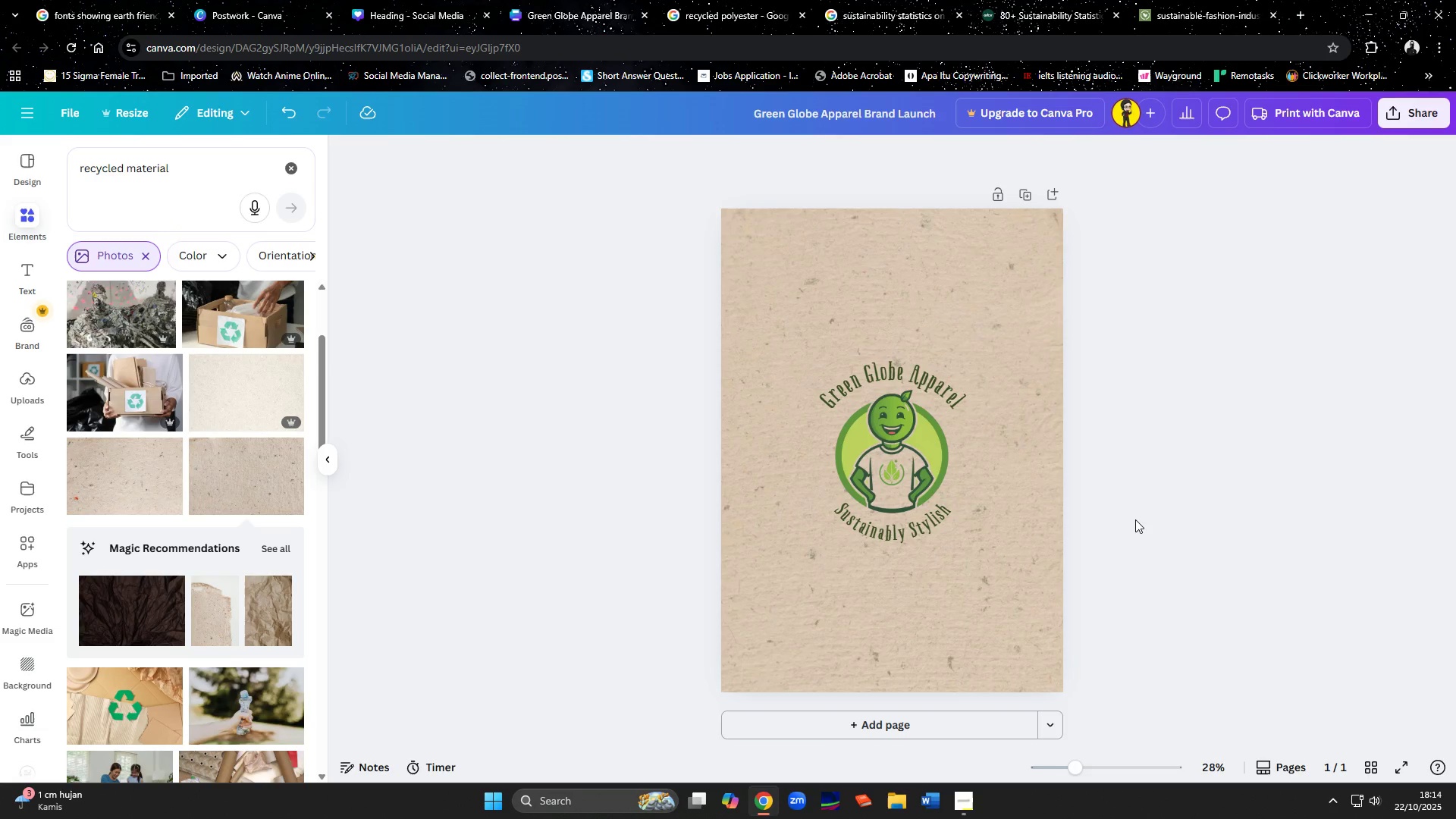 
left_click_drag(start_coordinate=[891, 484], to_coordinate=[890, 444])
 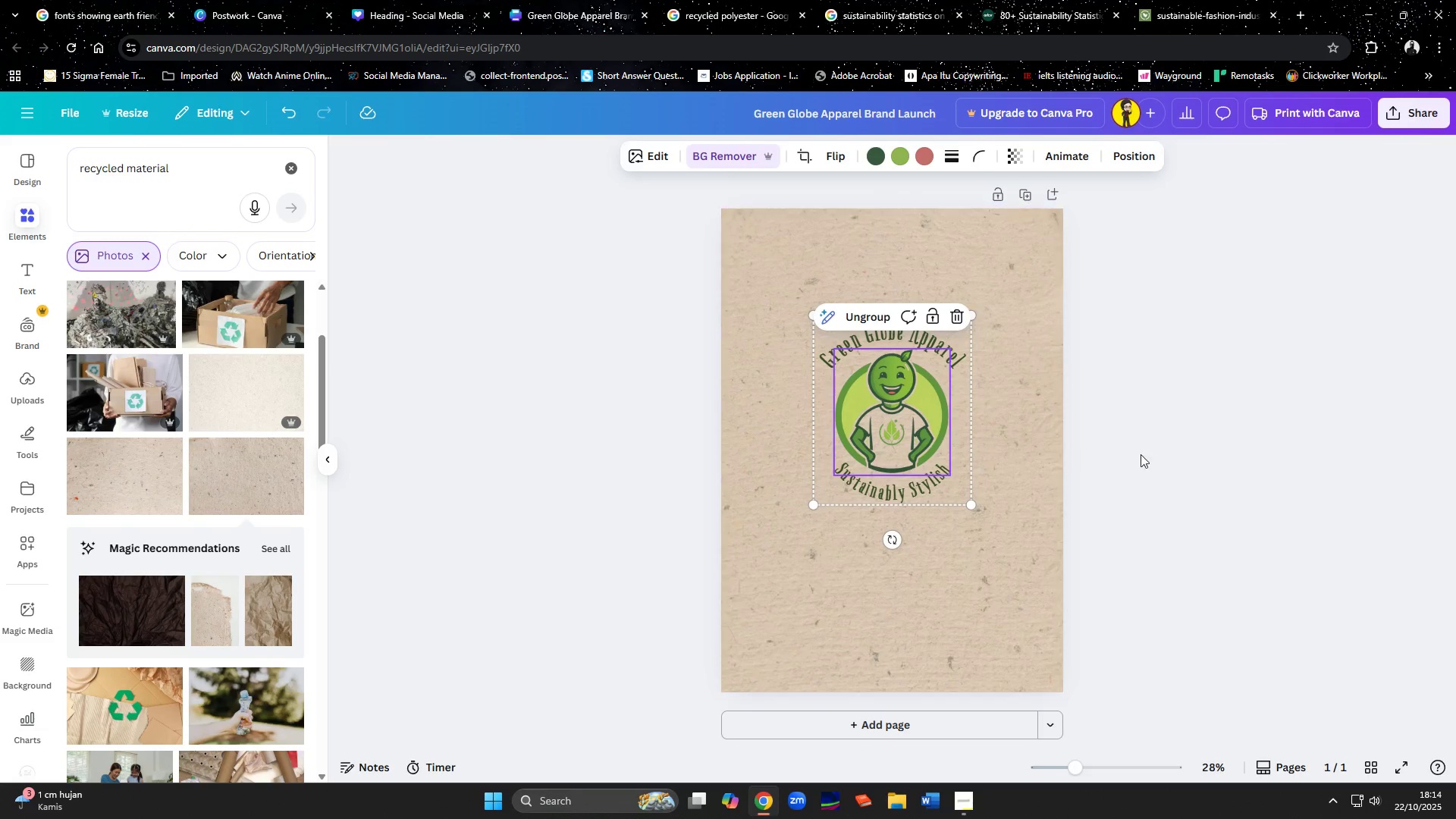 
left_click([1141, 454])
 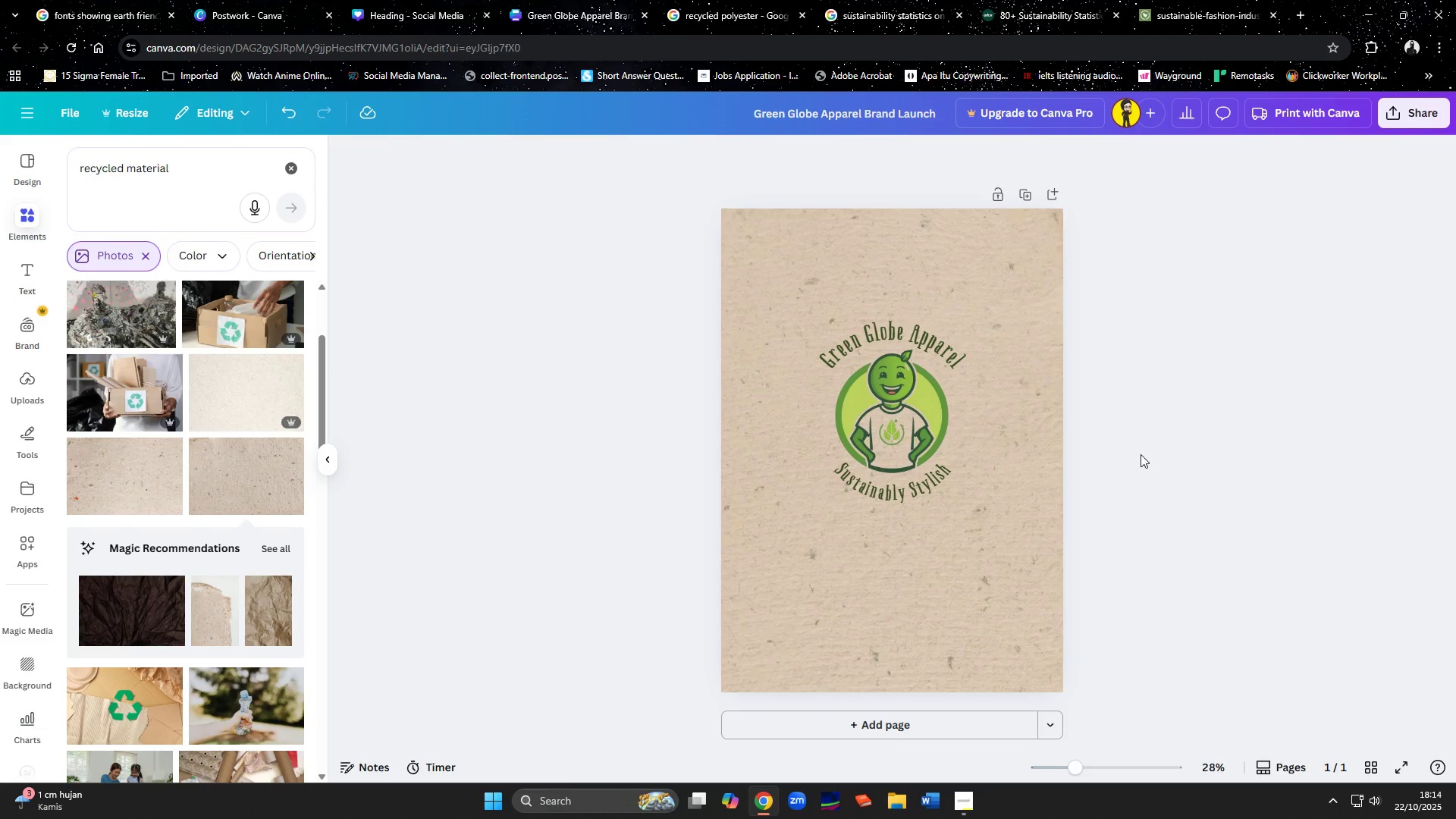 
wait(9.1)
 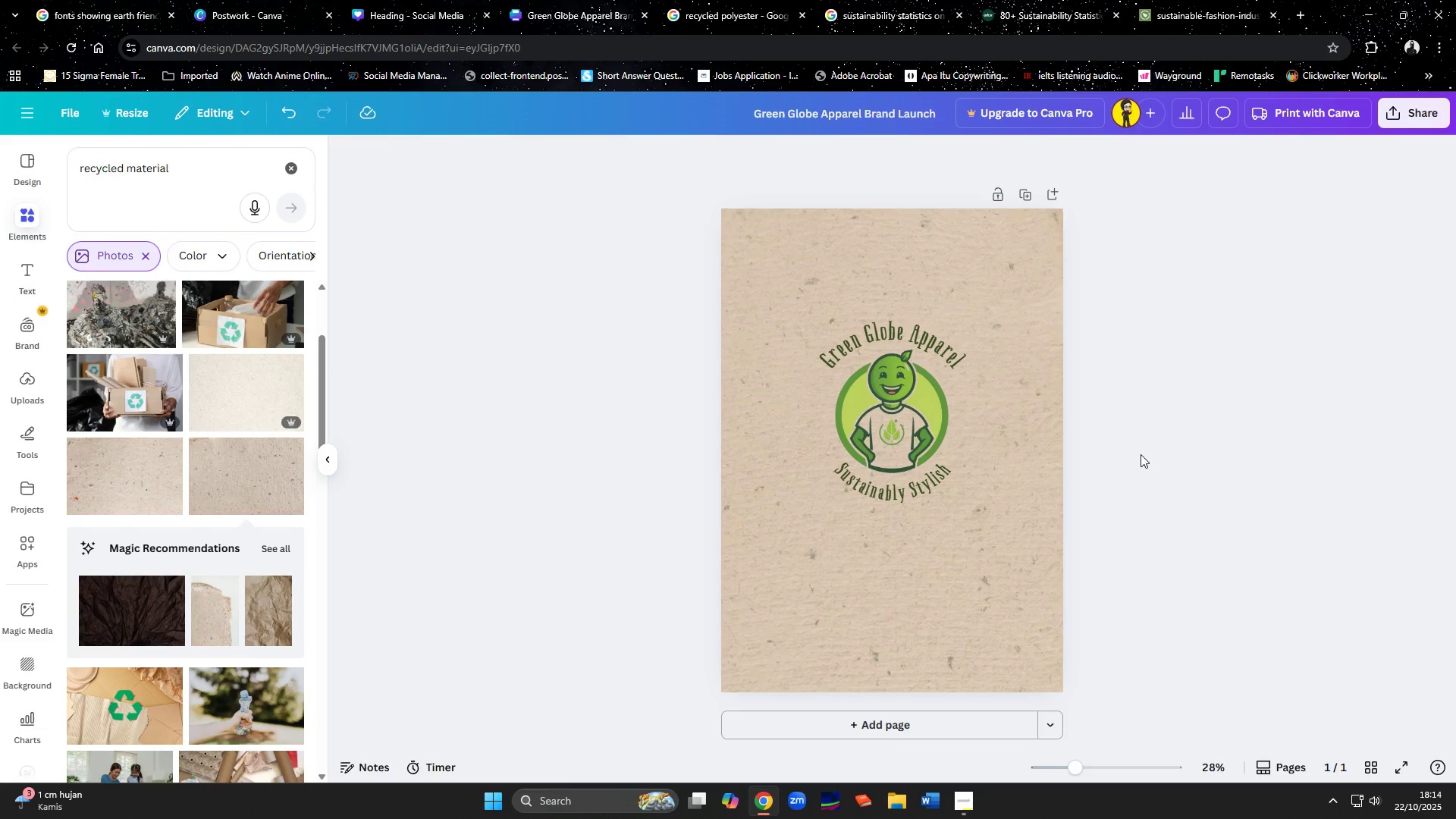 
left_click([24, 281])
 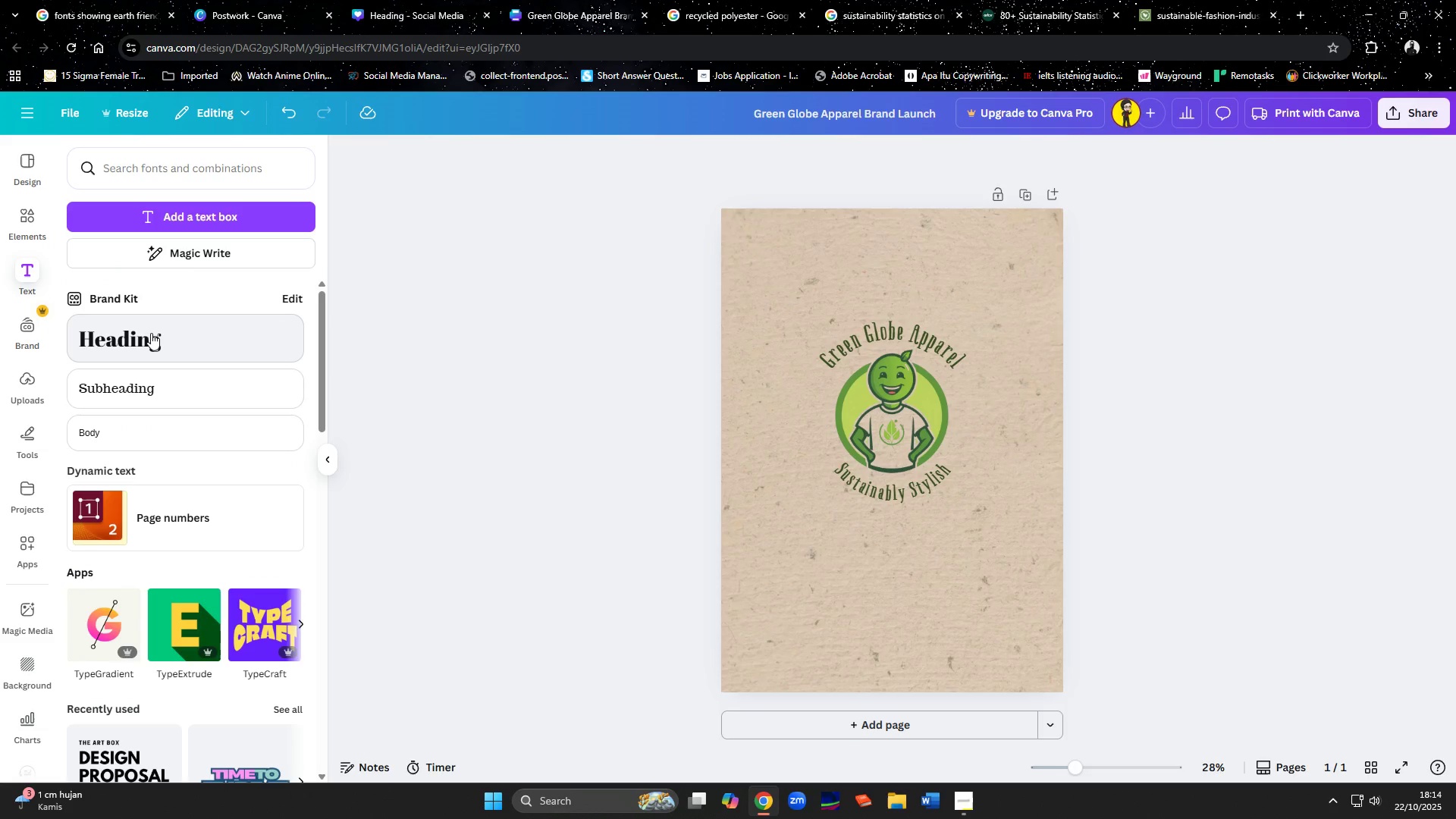 
left_click([151, 333])
 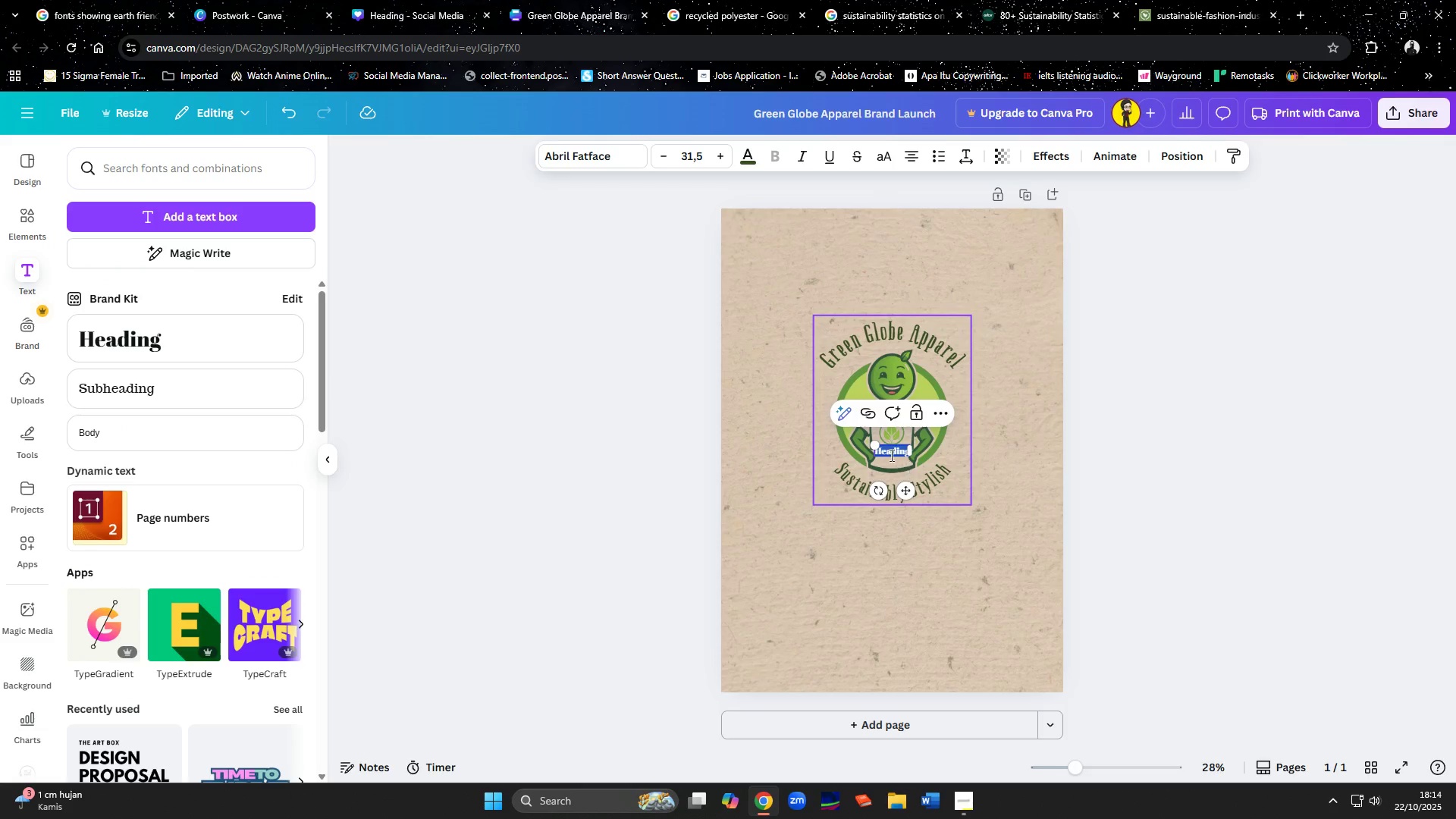 
left_click_drag(start_coordinate=[874, 446], to_coordinate=[745, 359])
 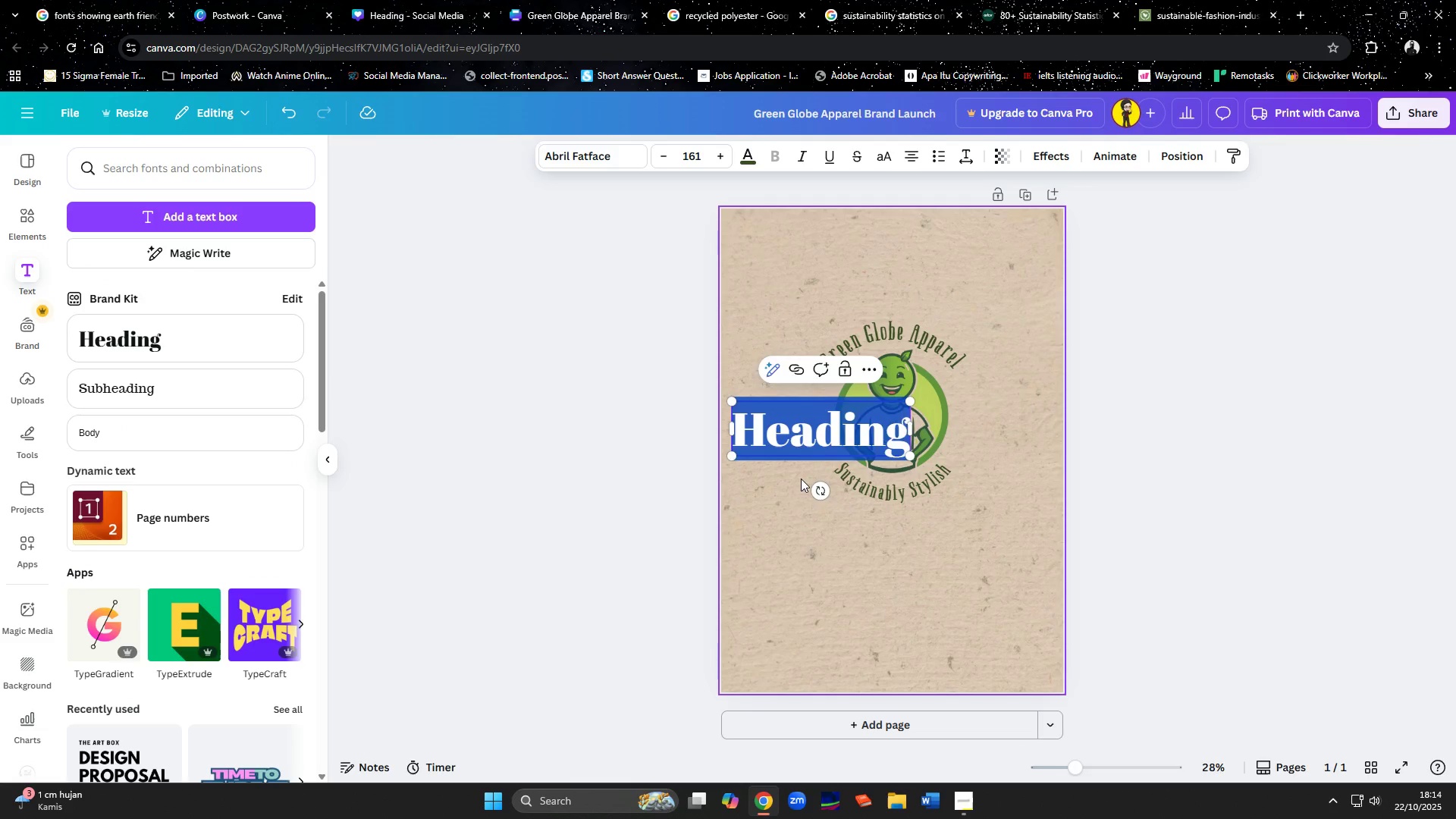 
left_click([798, 494])
 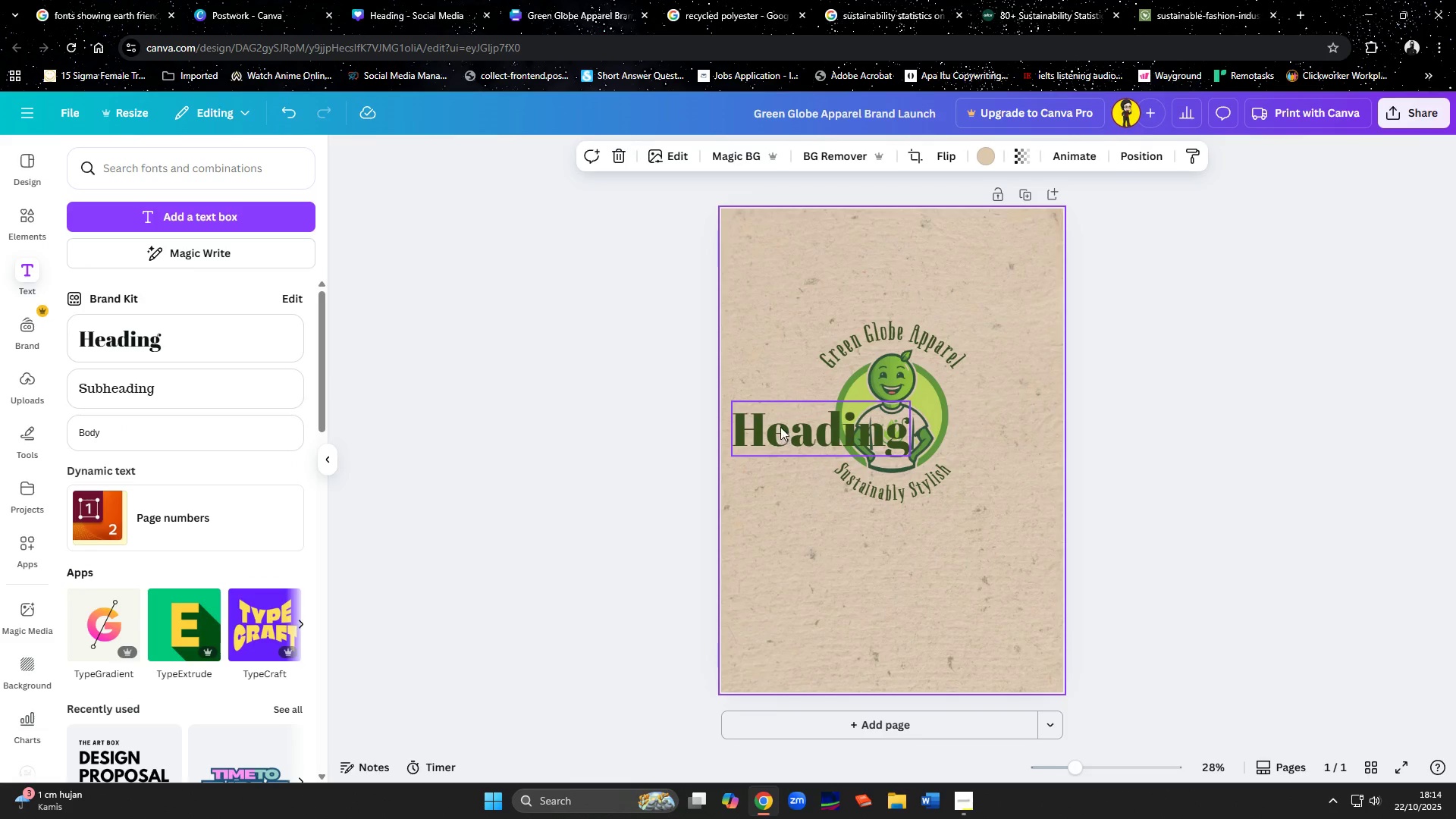 
left_click_drag(start_coordinate=[780, 427], to_coordinate=[804, 268])
 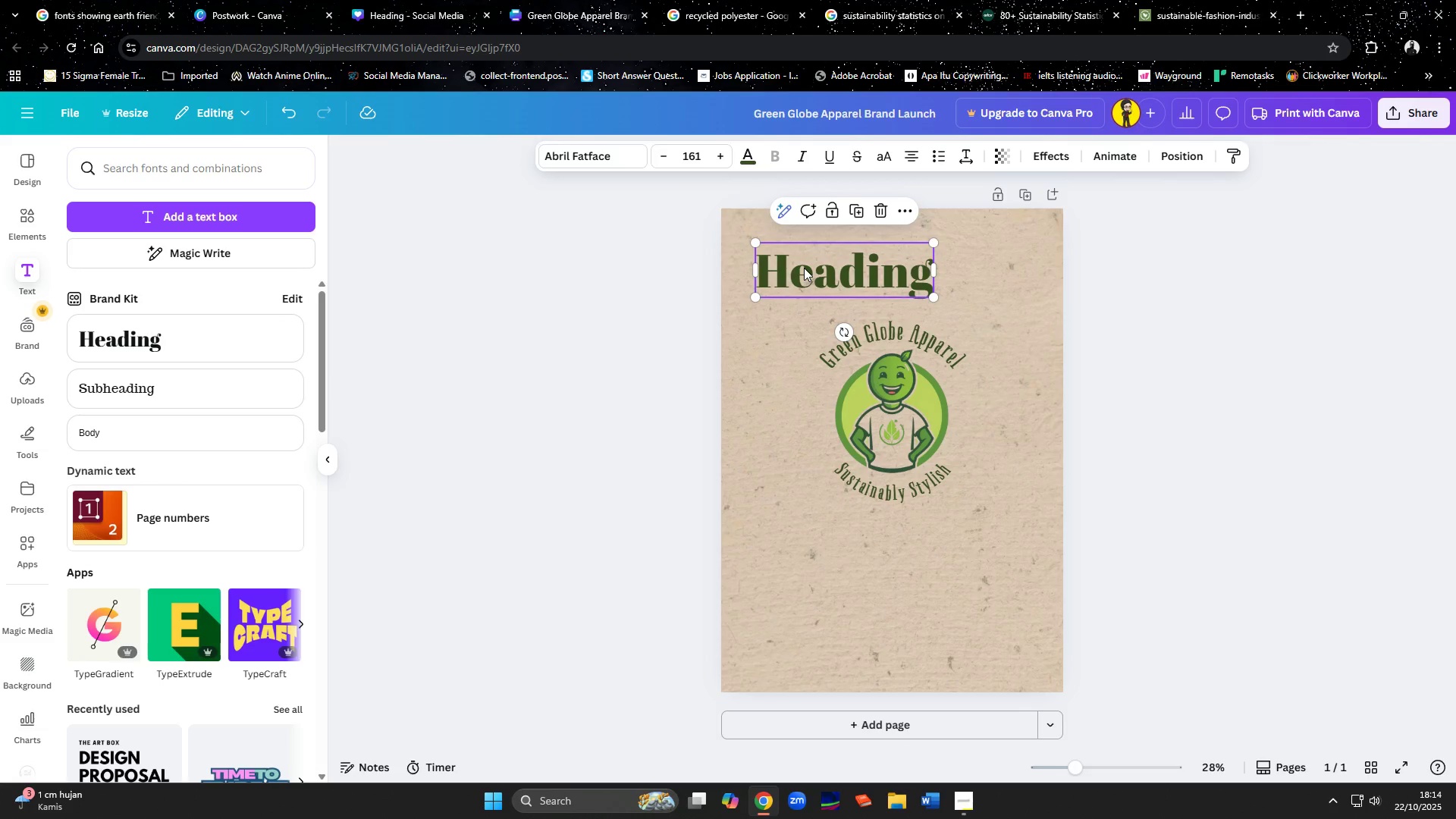 
left_click([804, 268])
 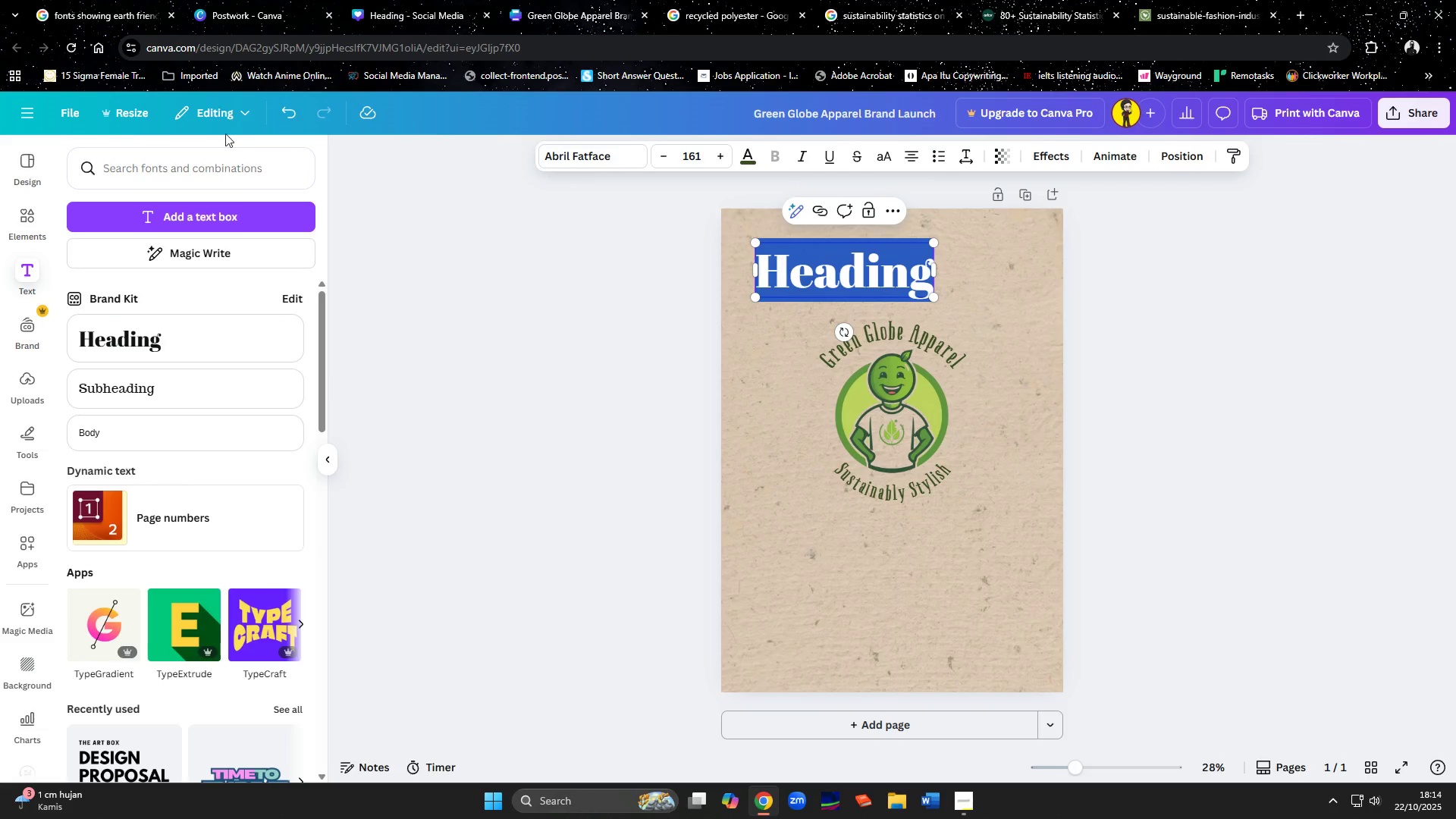 
wait(5.16)
 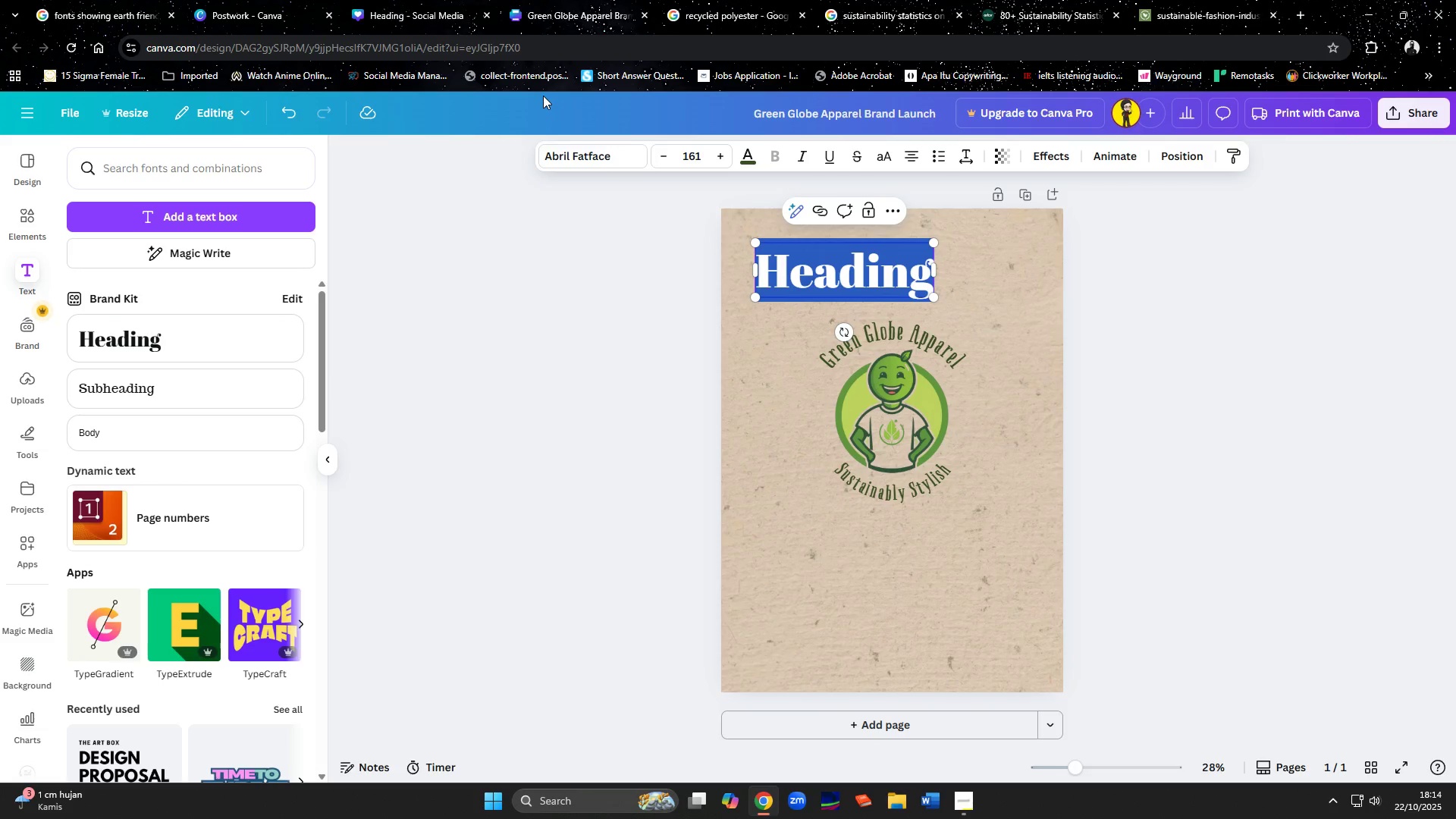 
left_click([18, 168])
 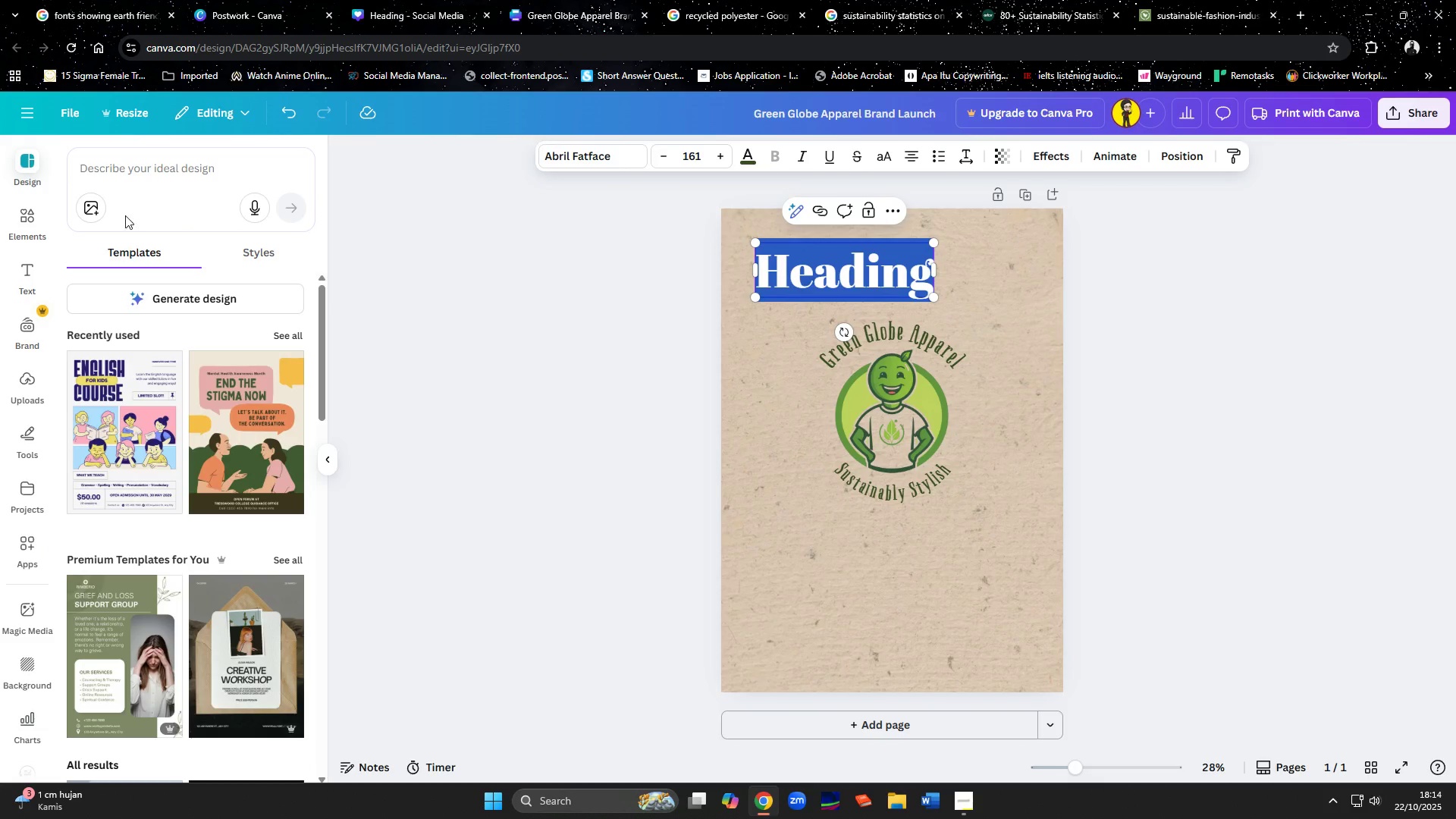 
left_click([124, 169])
 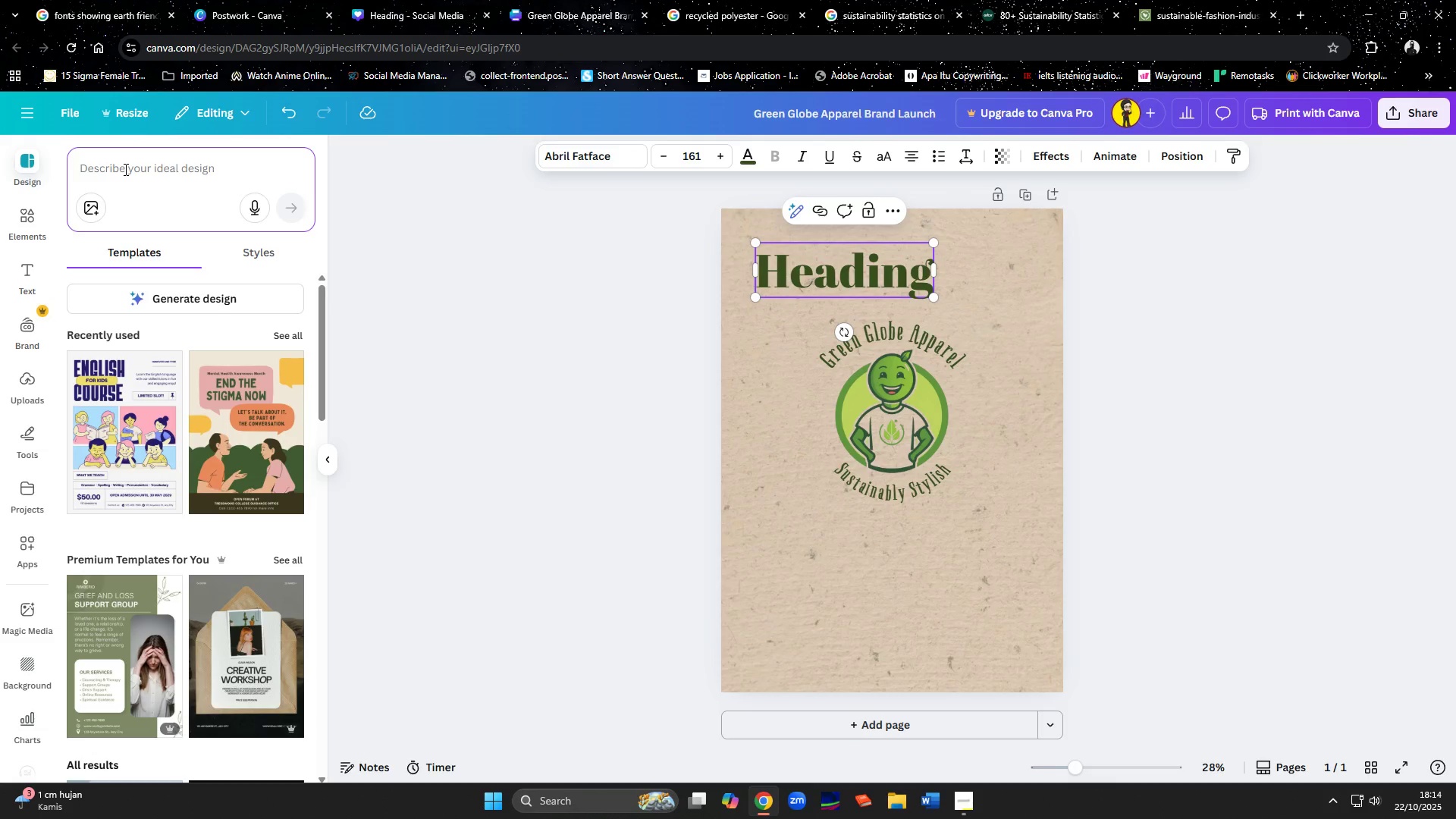 
type(bran)
key(Backspace)
key(Backspace)
key(Backspace)
key(Backspace)
key(Backspace)
type(clothing brand launch)
 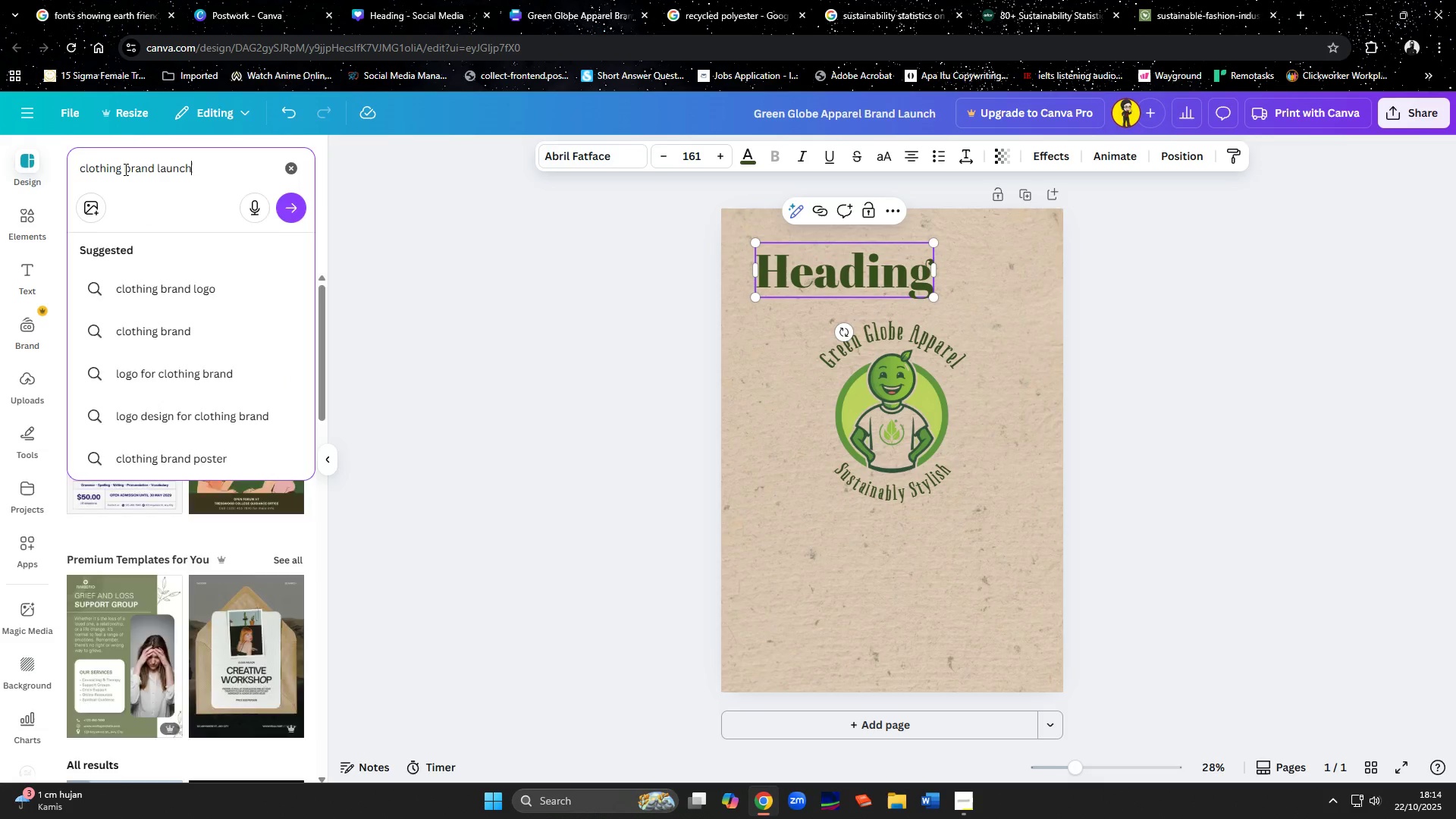 
key(Enter)
 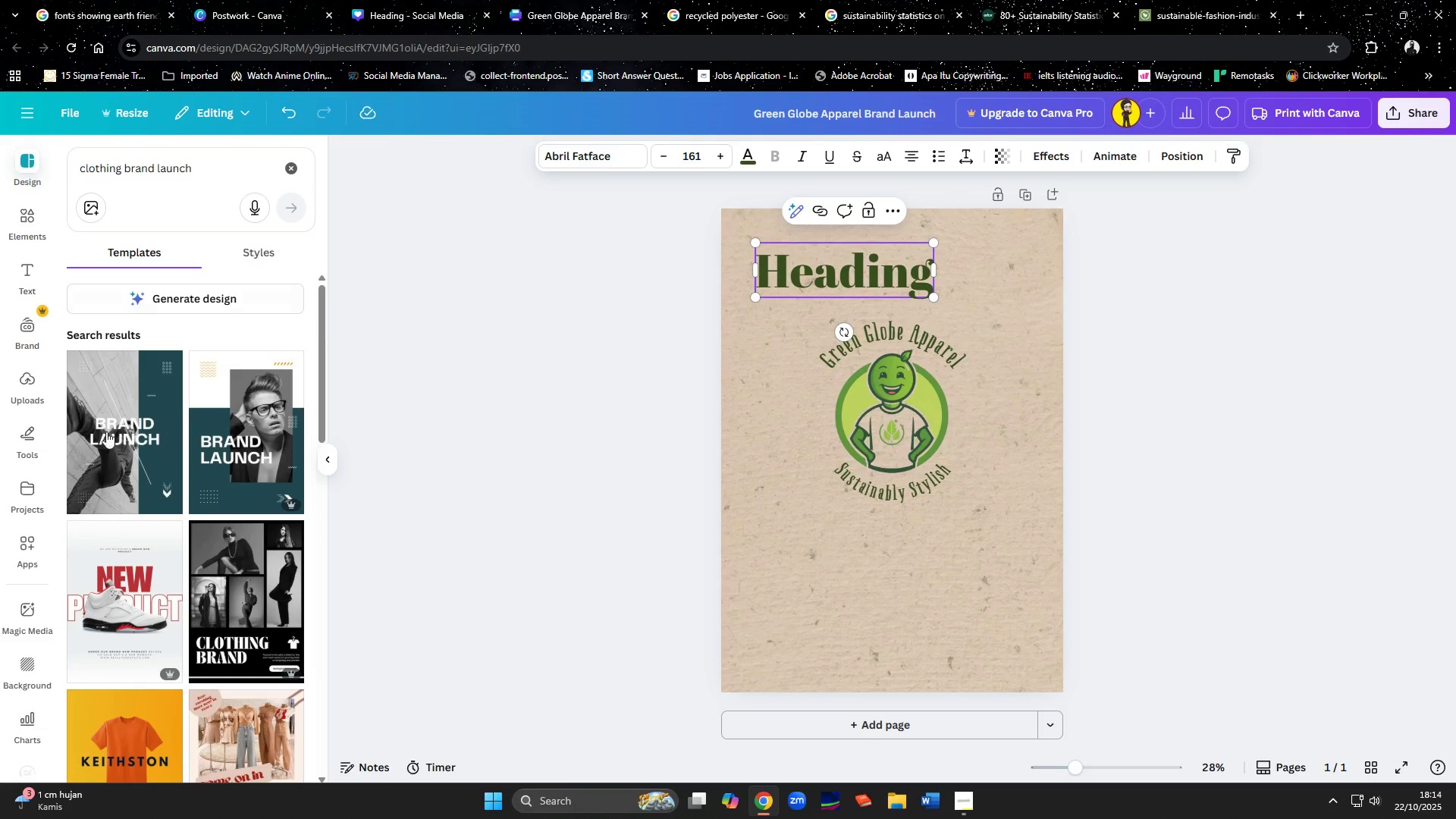 
scroll: coordinate [217, 482], scroll_direction: down, amount: 12.0
 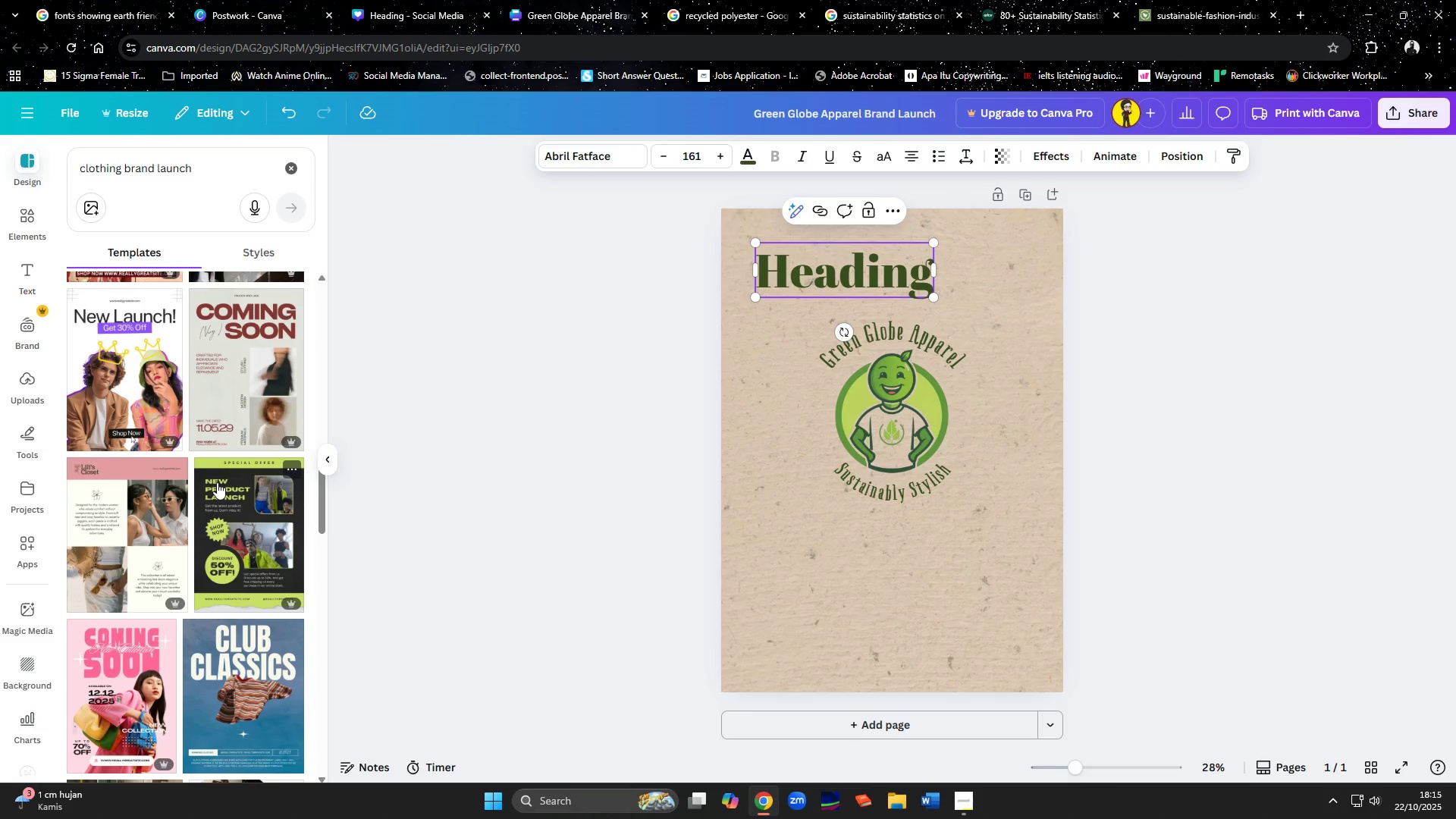 
scroll: coordinate [209, 551], scroll_direction: down, amount: 14.0
 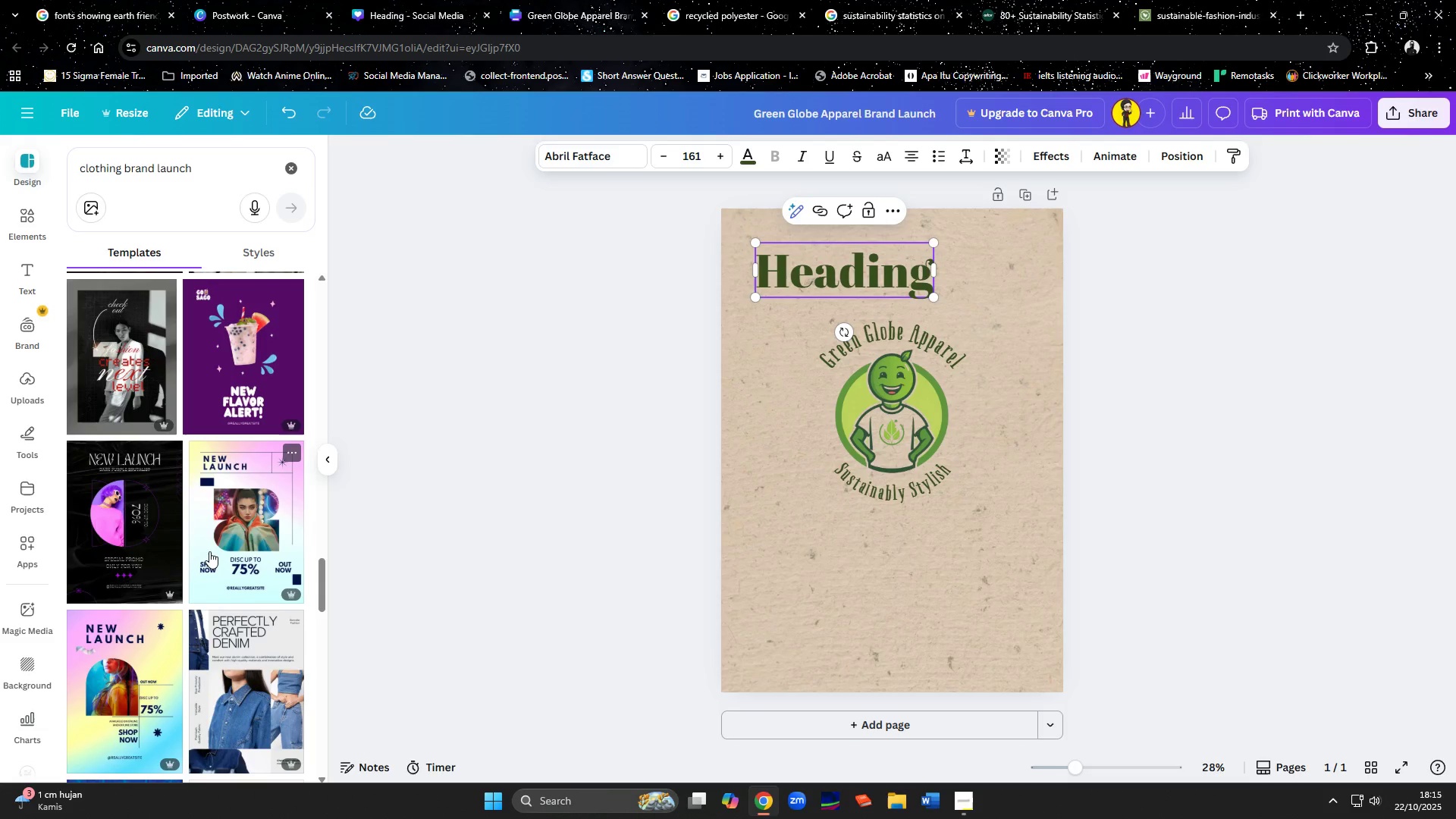 
scroll: coordinate [209, 551], scroll_direction: up, amount: 8.0